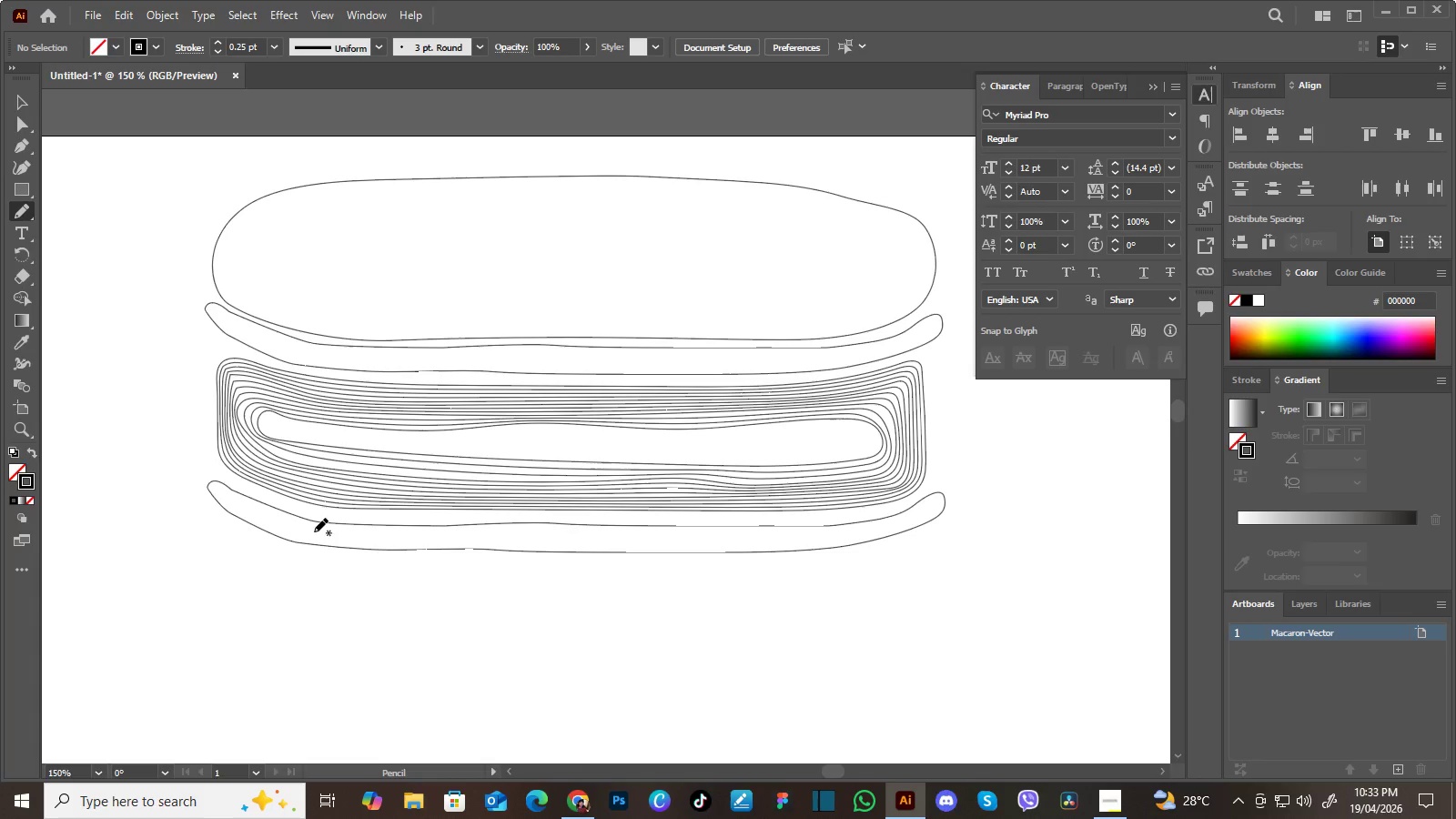 
key(Control+Minus)
 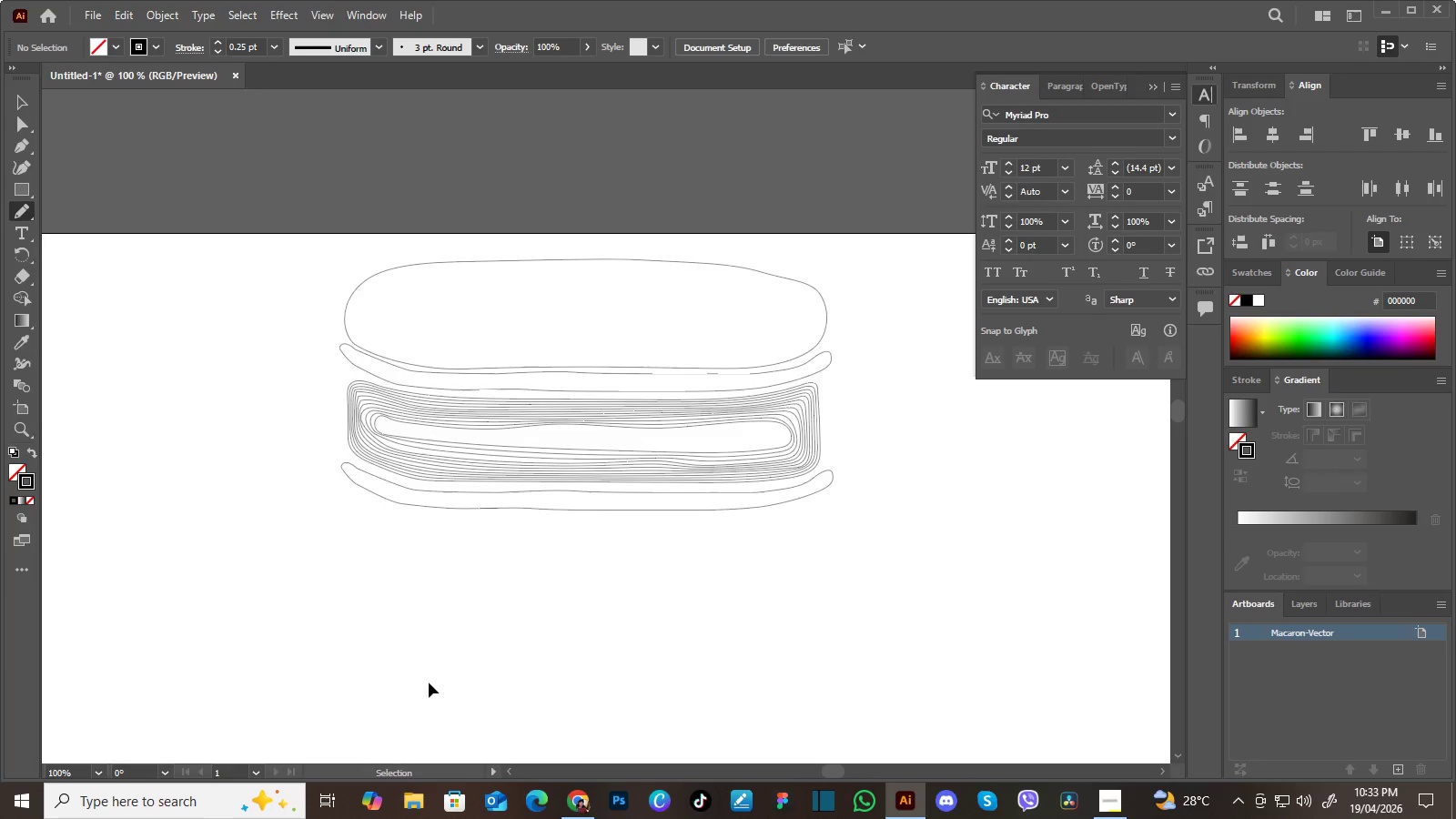 
key(Control+Minus)
 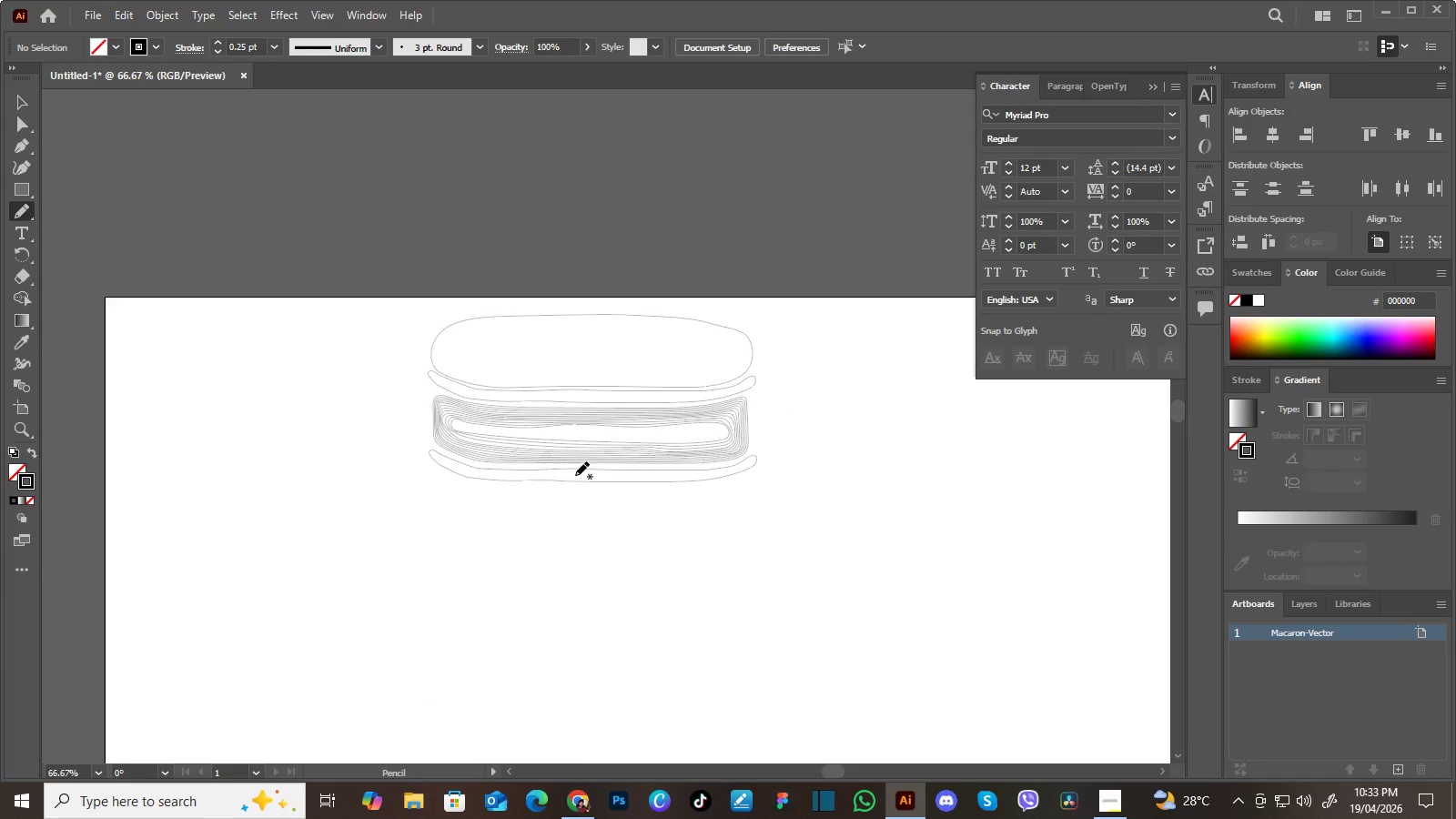 
hold_key(key=Space, duration=0.69)
 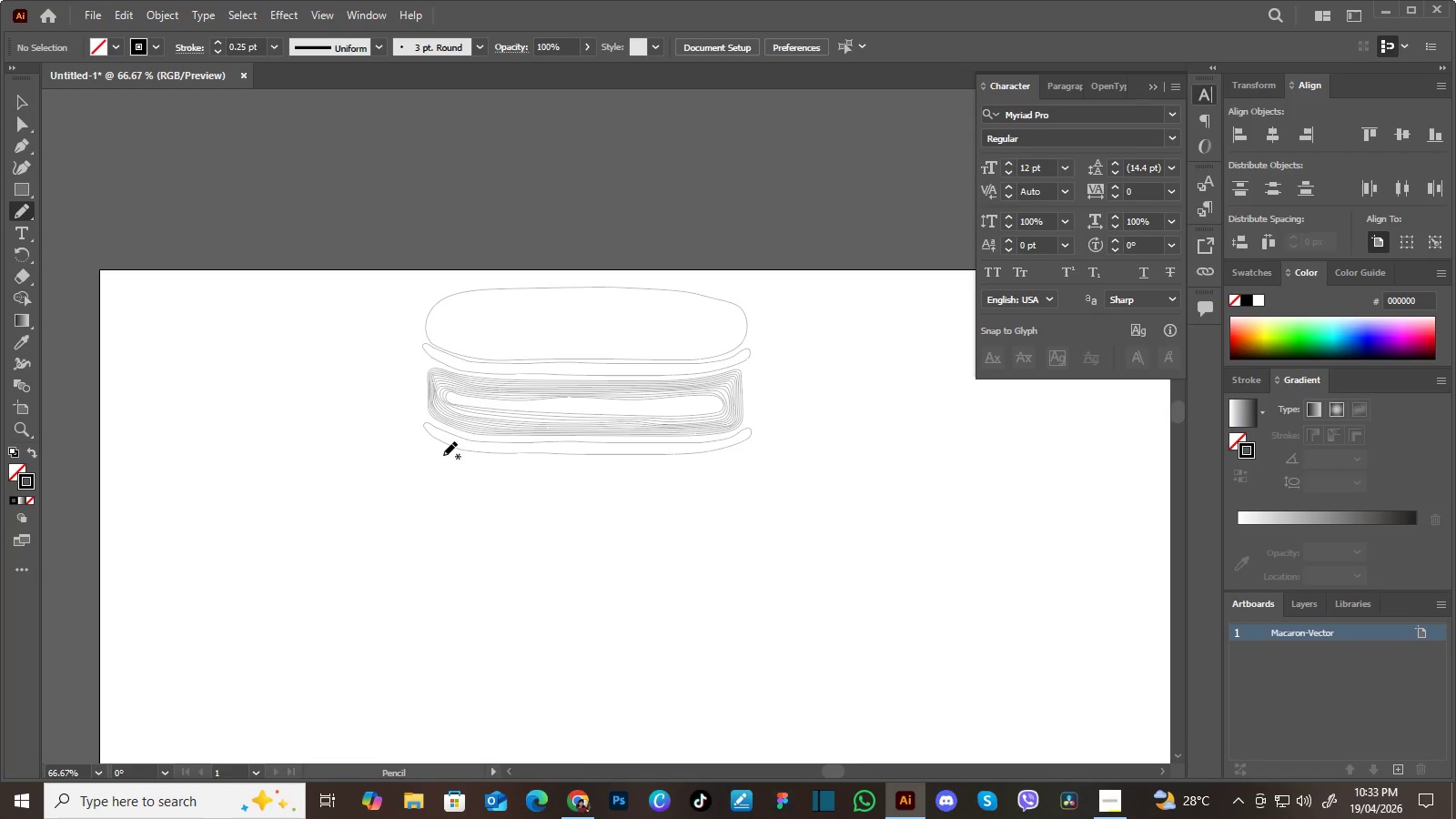 
left_click_drag(start_coordinate=[610, 548], to_coordinate=[604, 521])
 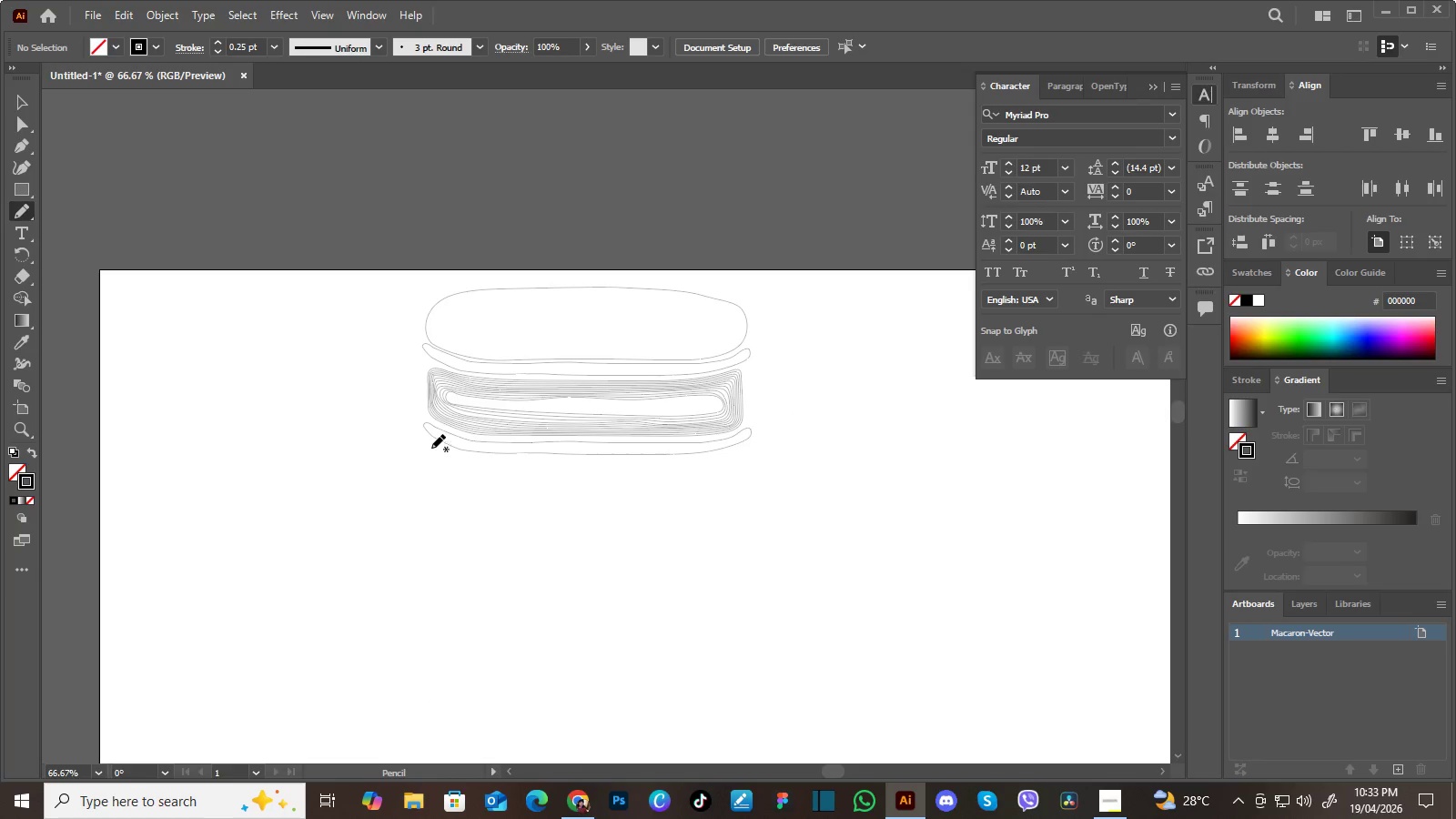 
left_click_drag(start_coordinate=[432, 446], to_coordinate=[605, 460])
 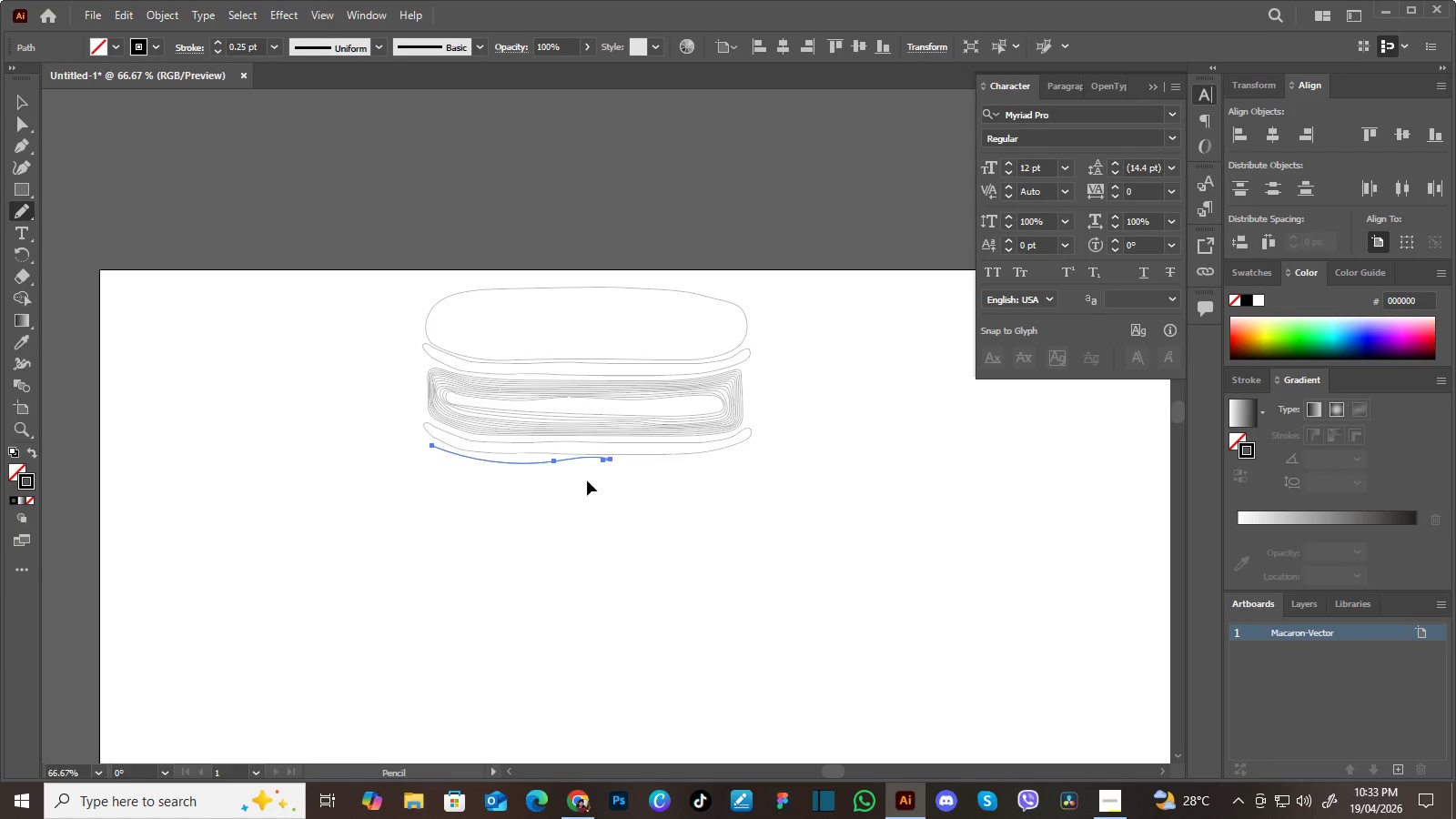 
key(Control+Z)
 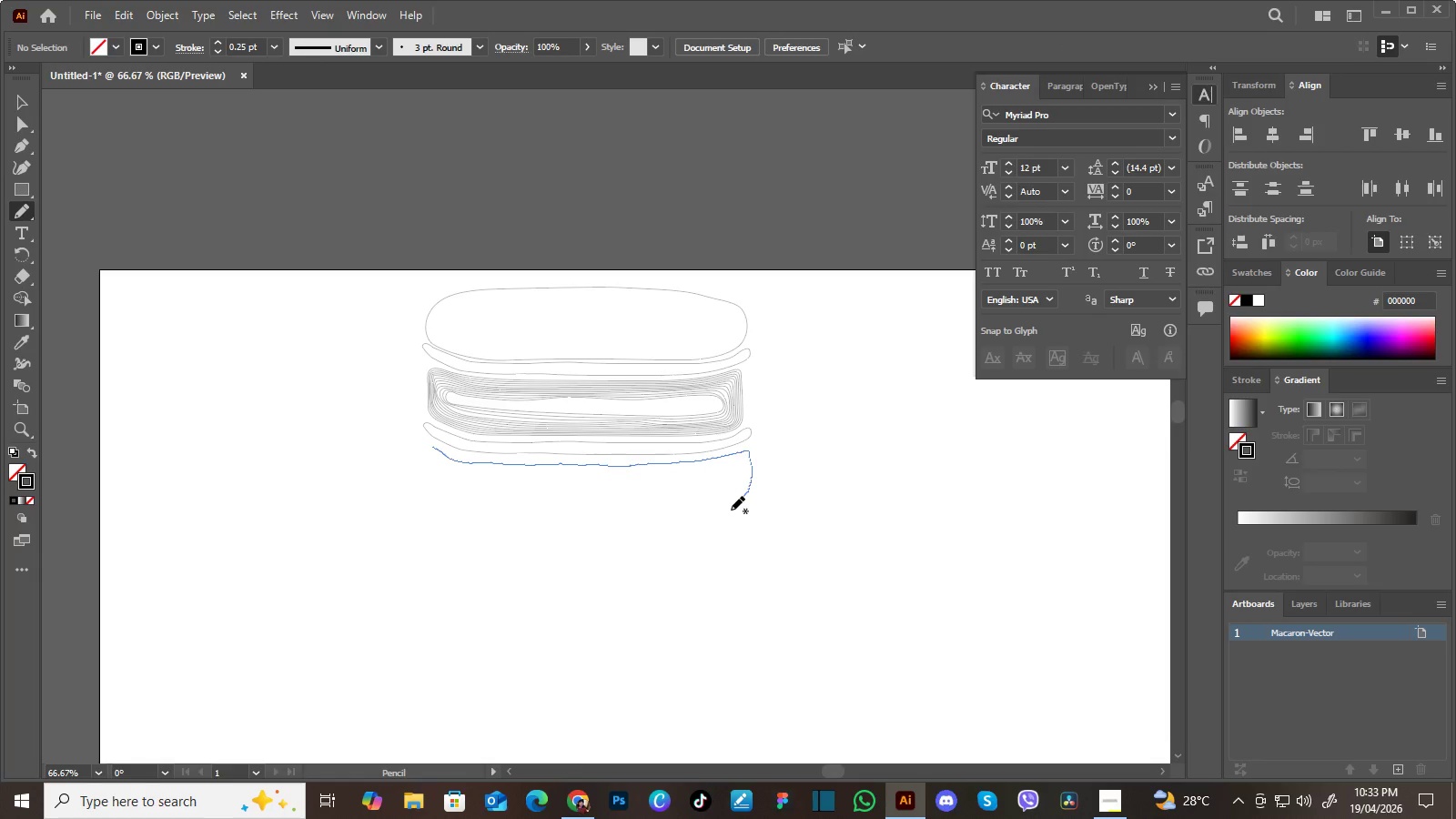 
wait(13.97)
 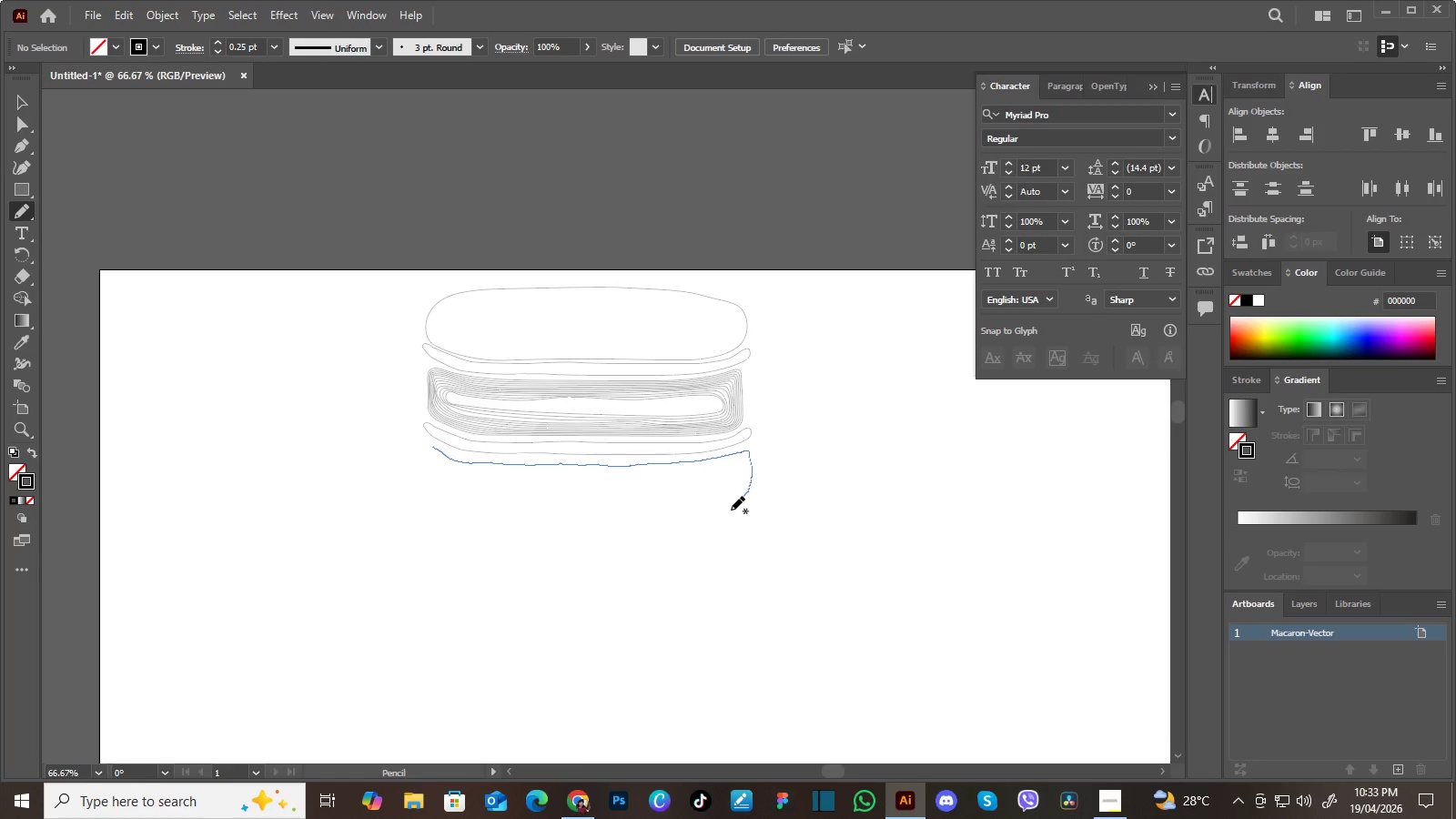 
left_click([432, 447])
 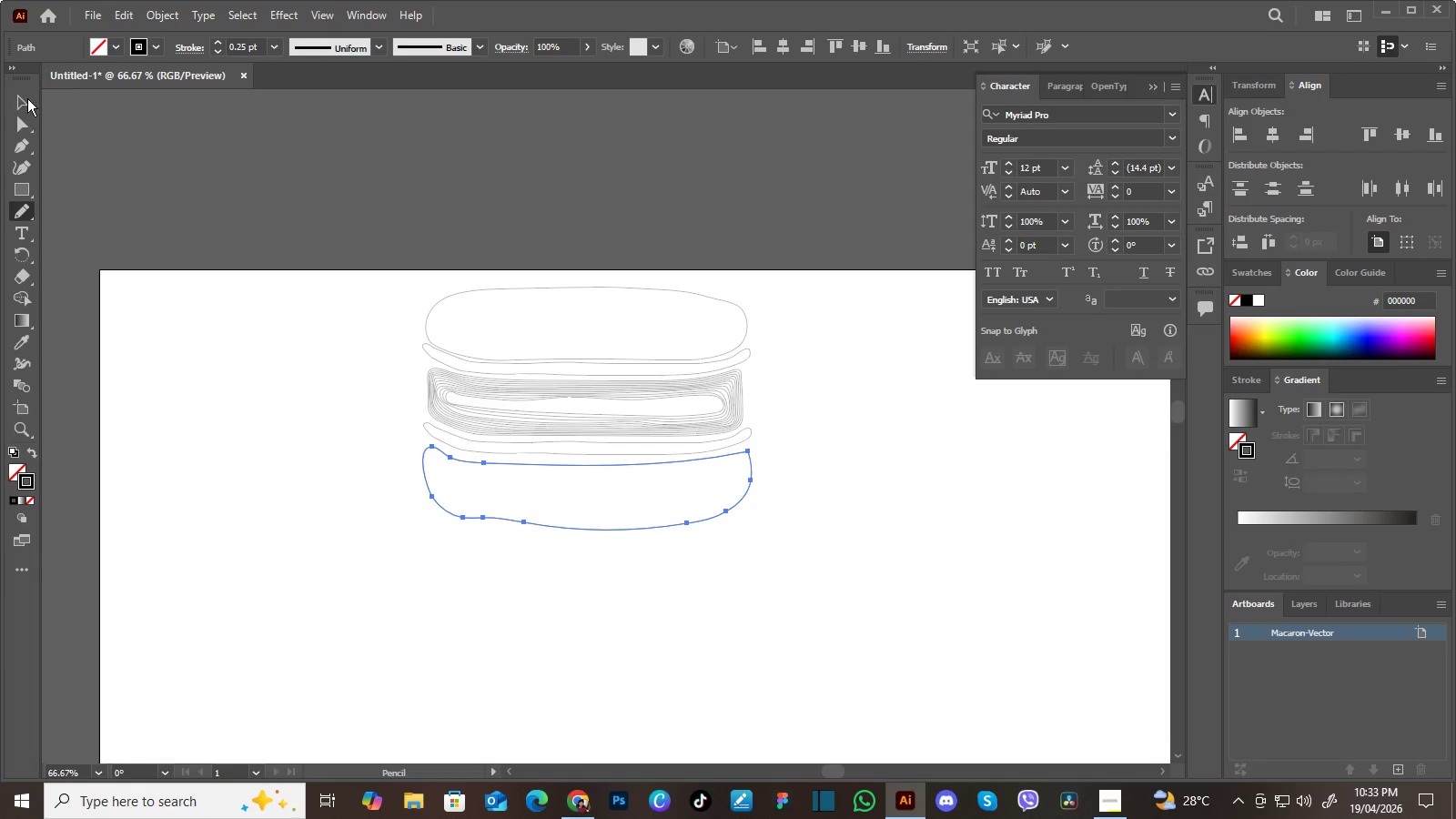 
left_click([15, 96])
 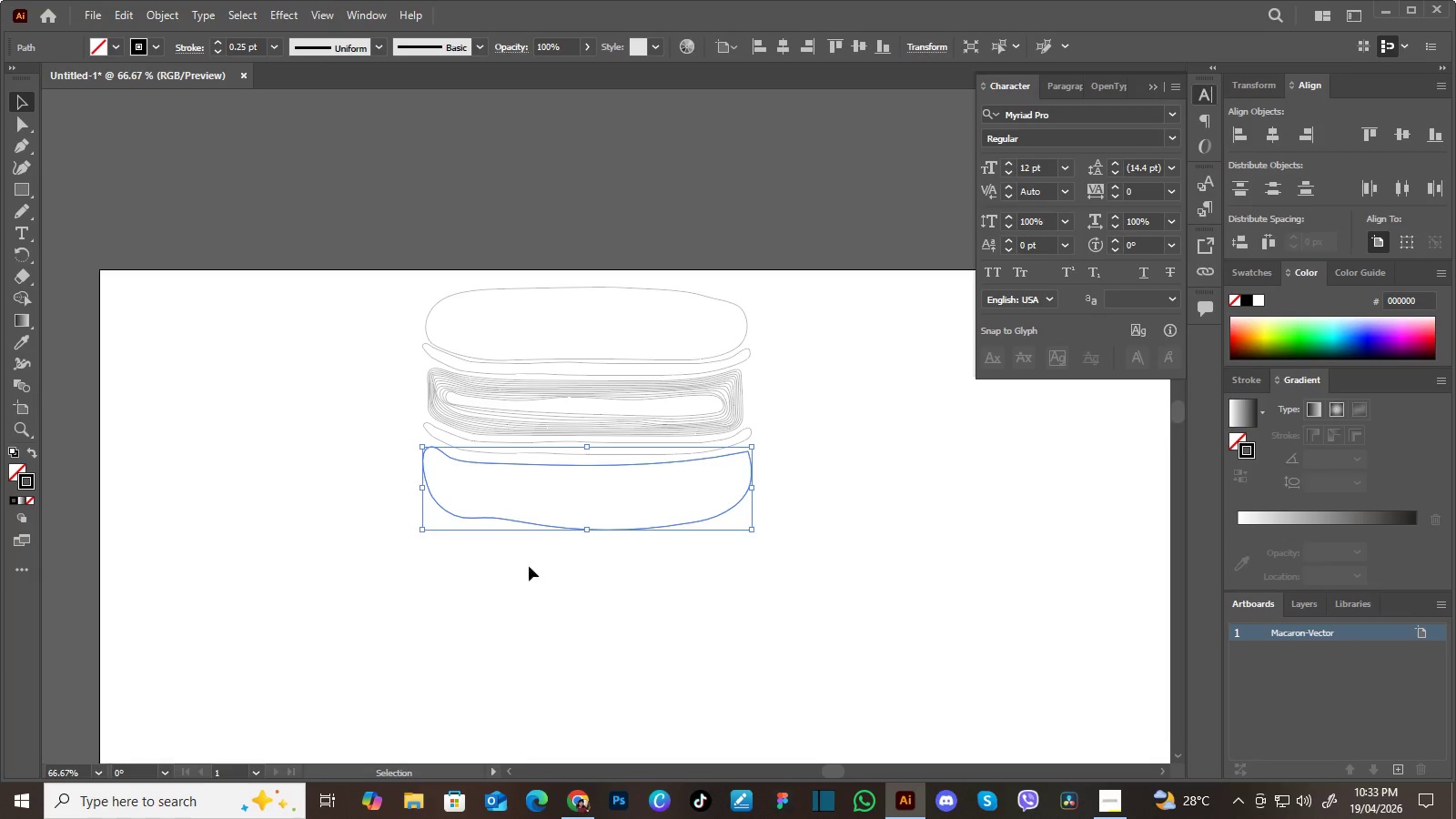 
left_click([645, 638])
 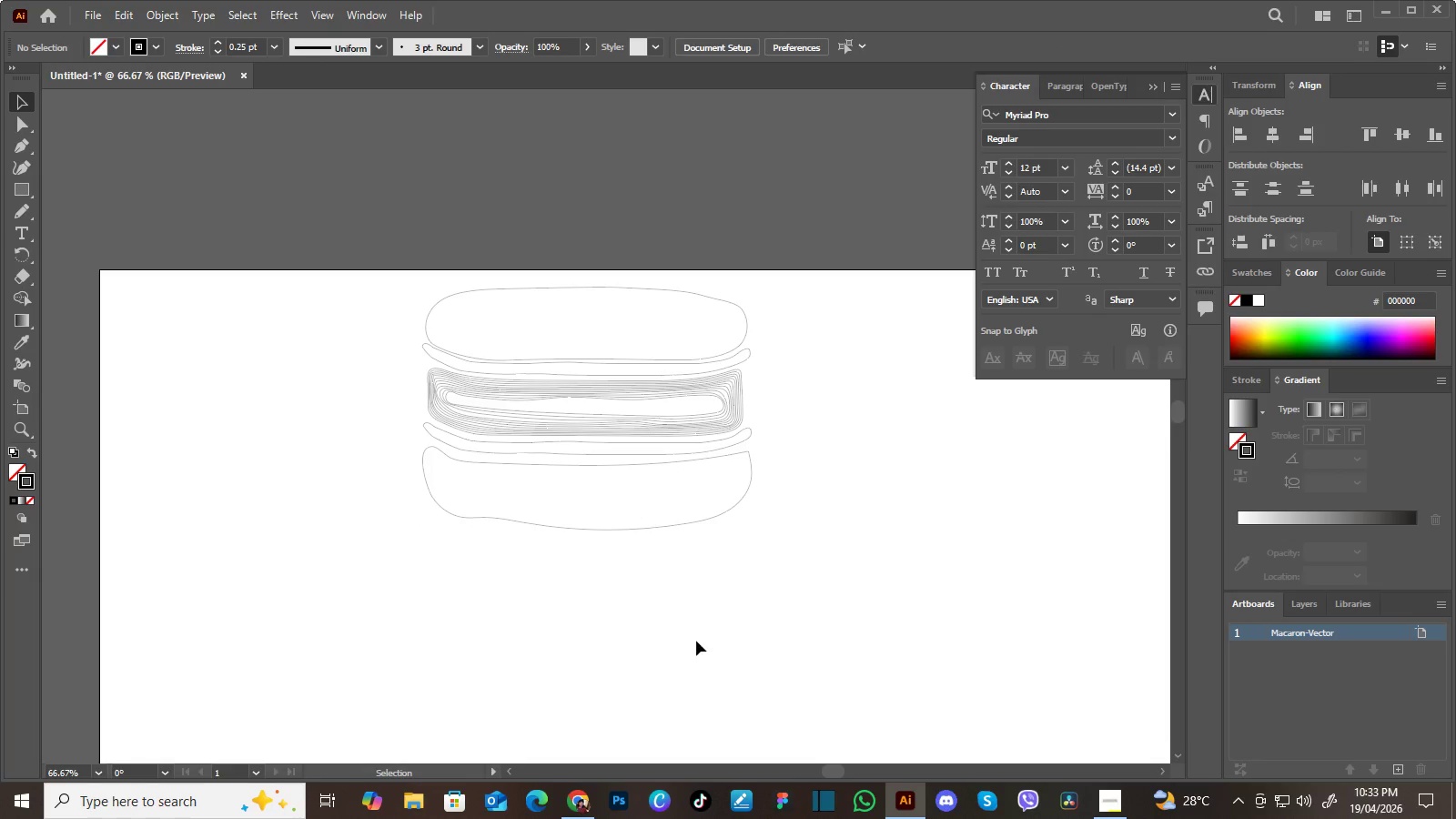 
key(Control+Equal)
 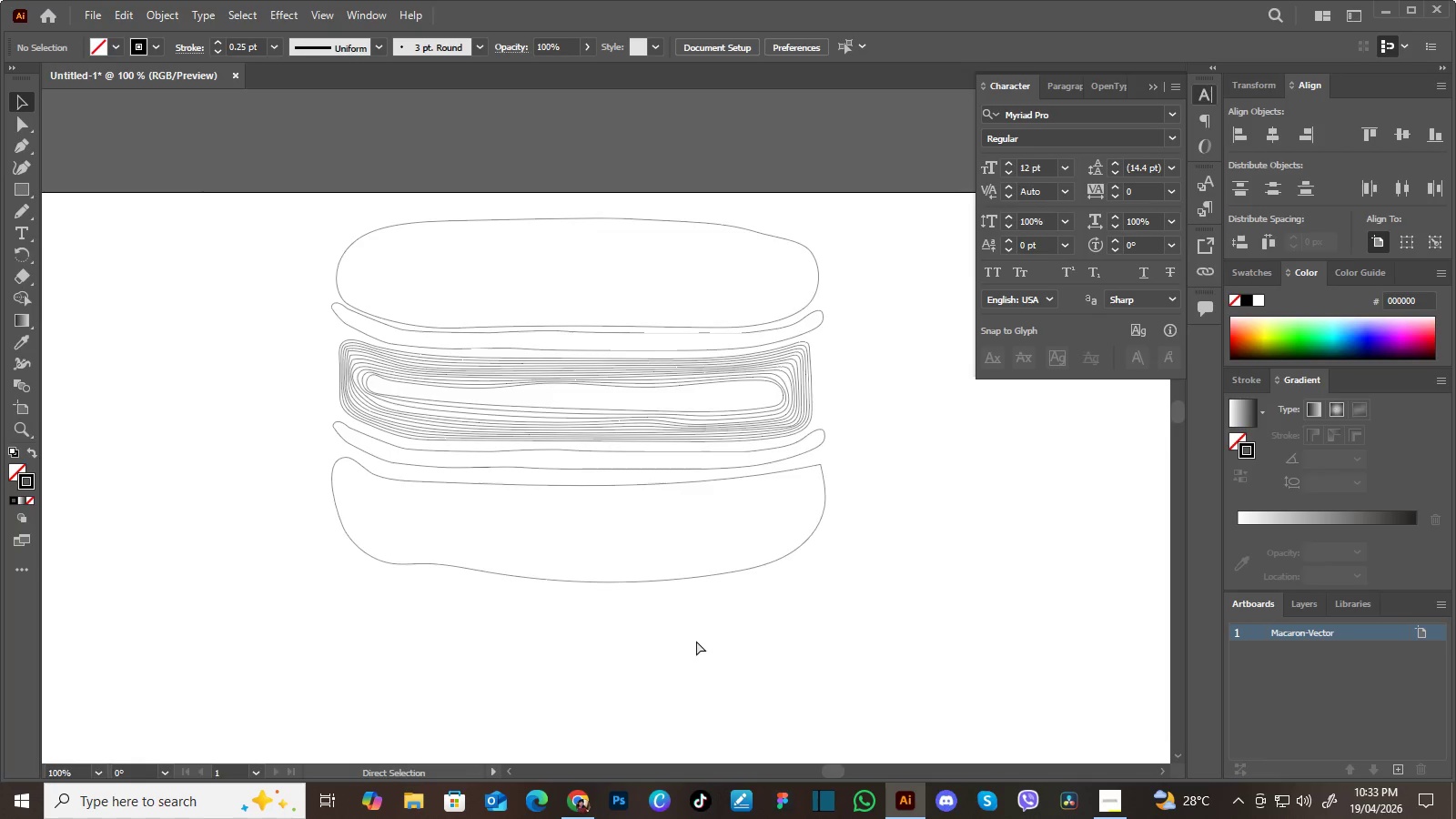 
key(Control+Equal)
 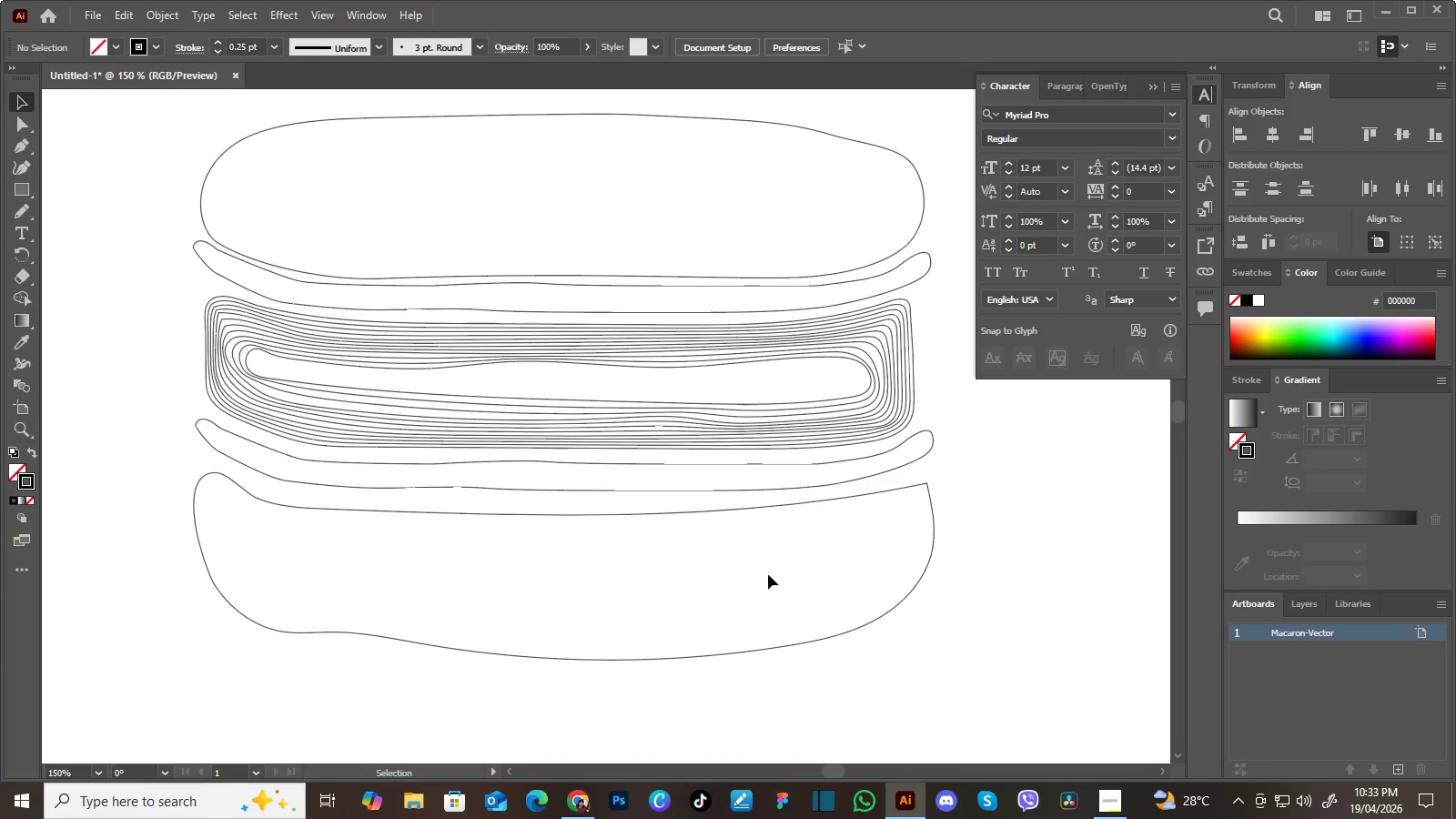 
hold_key(key=Space, duration=1.39)
 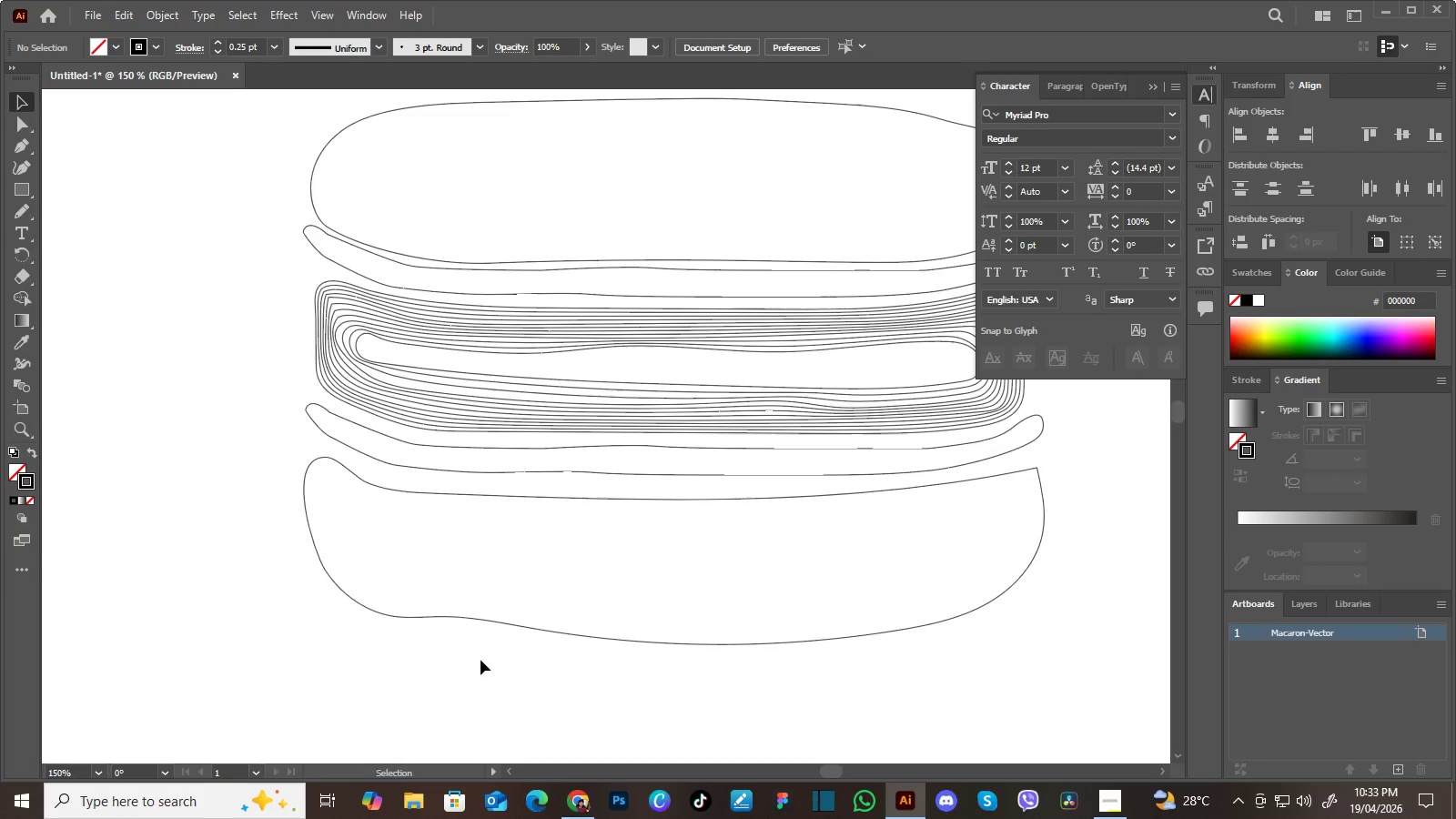 
left_click_drag(start_coordinate=[733, 586], to_coordinate=[841, 550])
 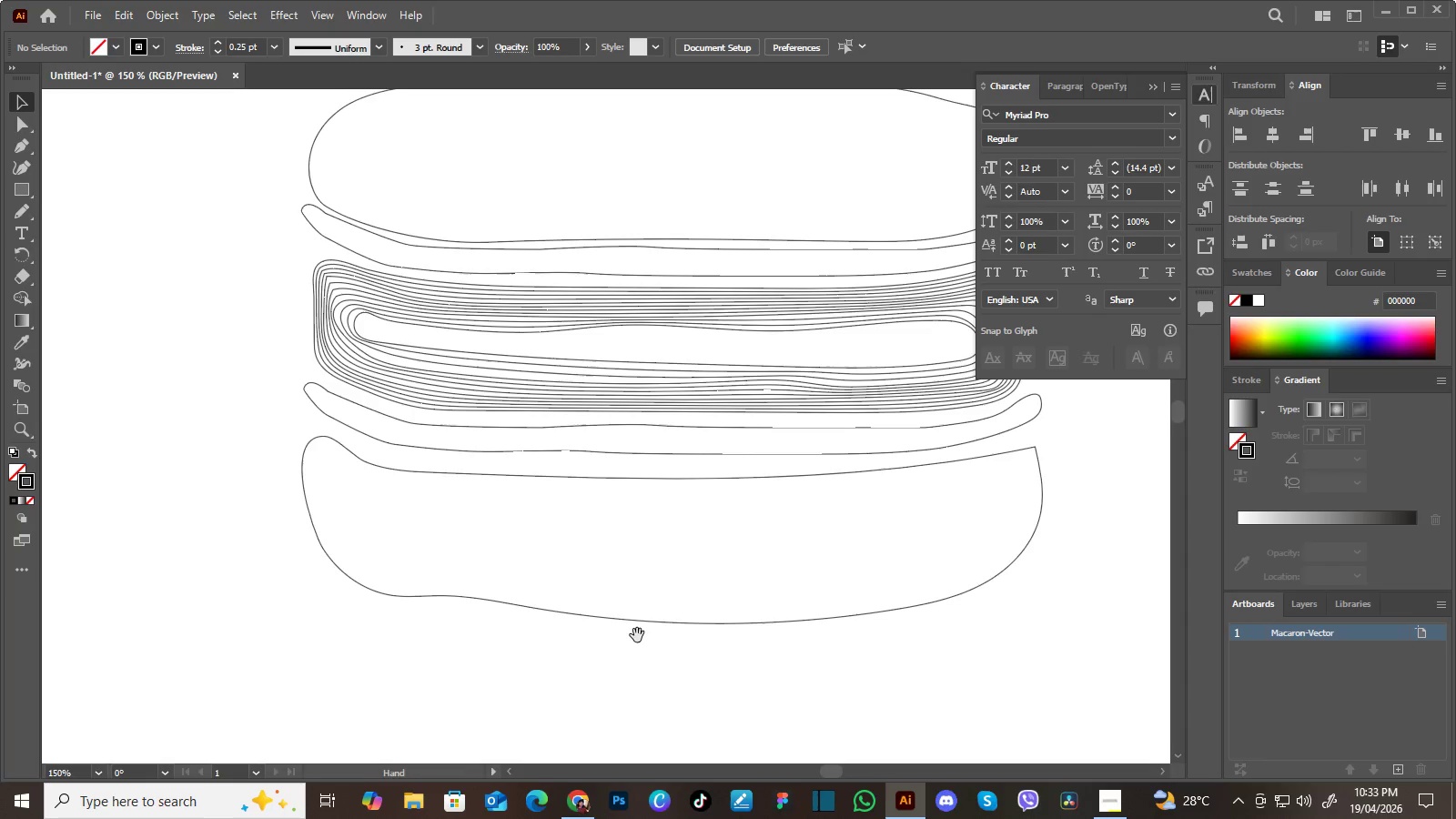 
left_click_drag(start_coordinate=[632, 633], to_coordinate=[634, 654])
 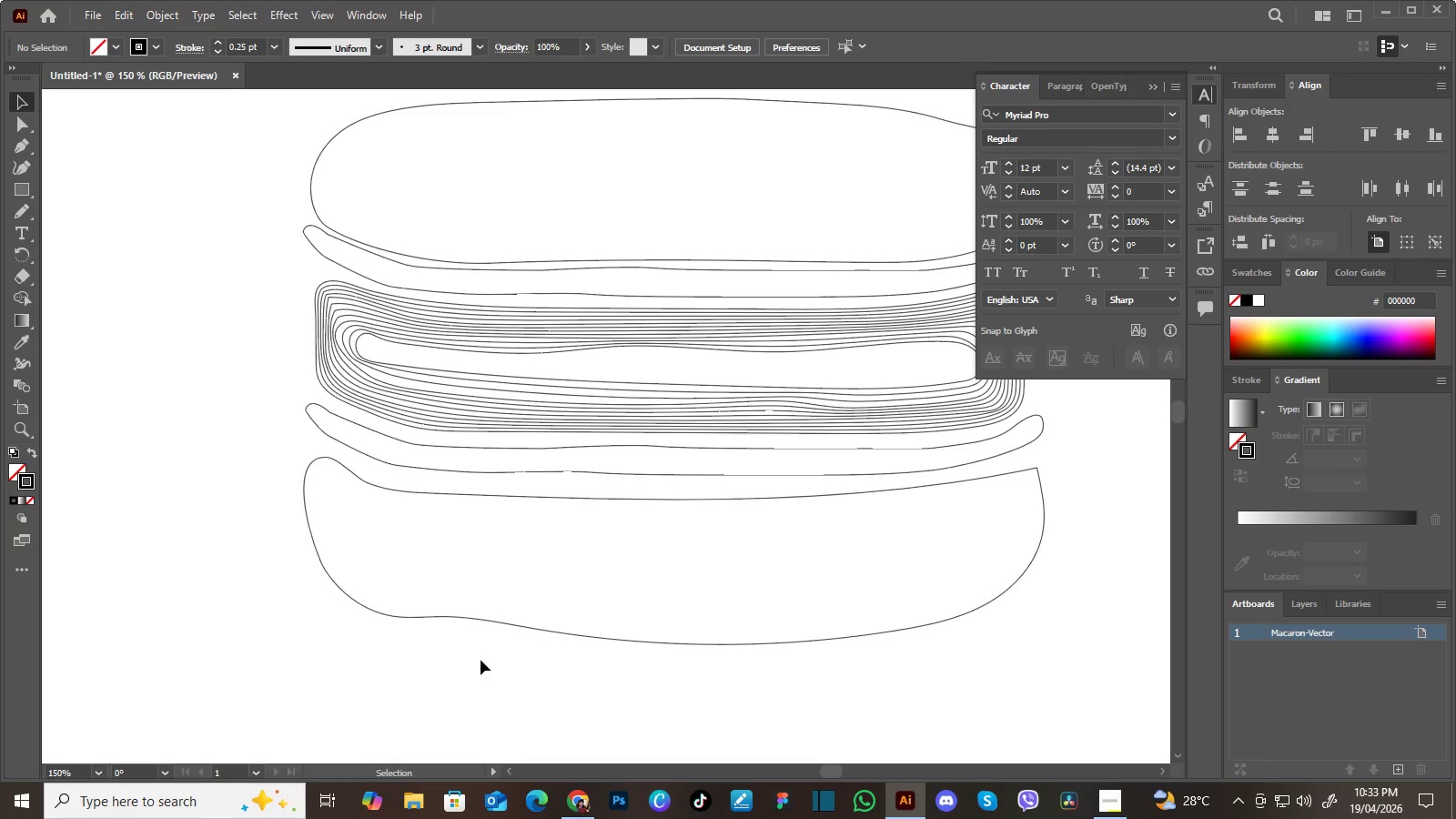 
key(A)
 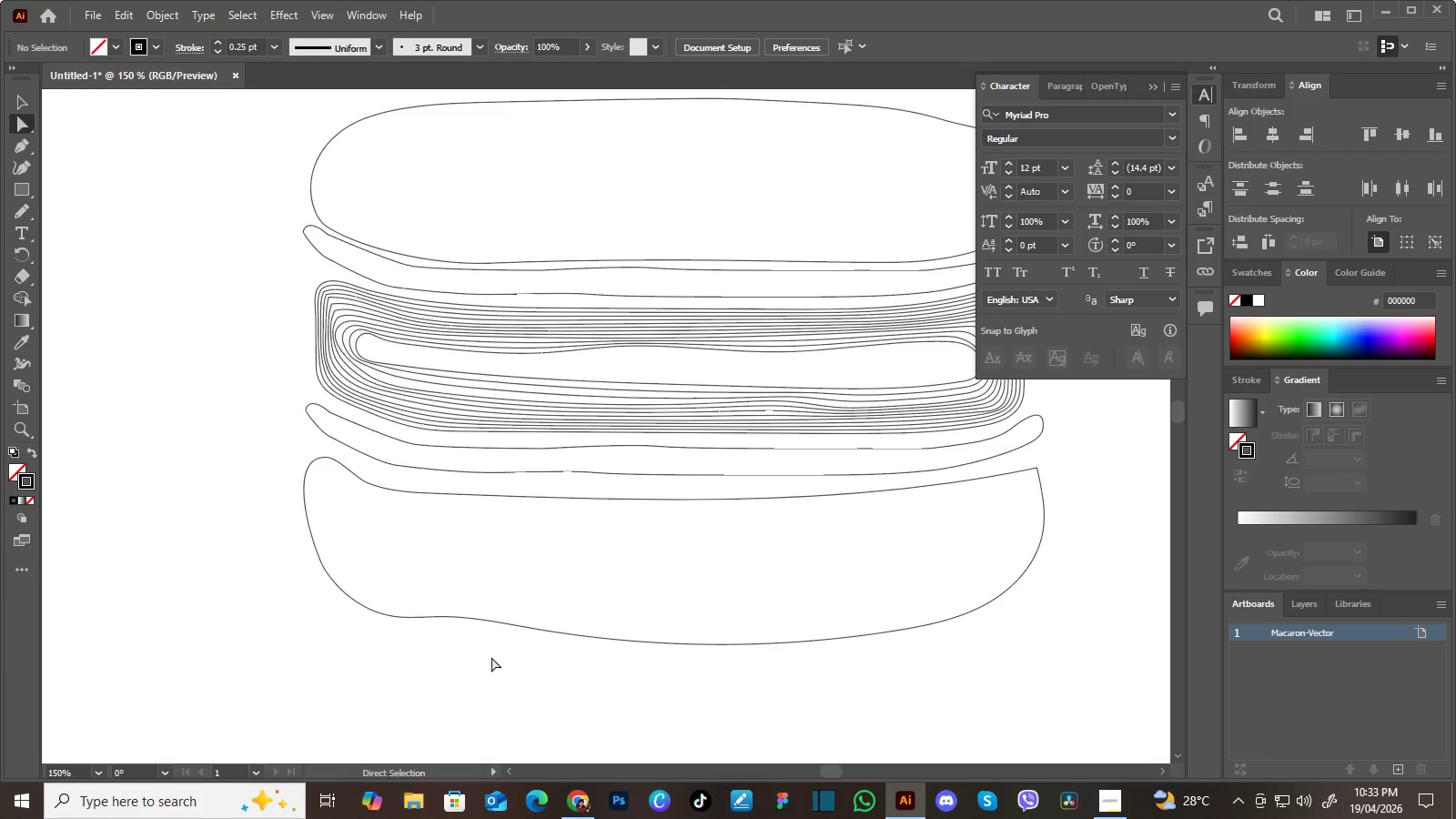 
left_click_drag(start_coordinate=[491, 657], to_coordinate=[432, 582])
 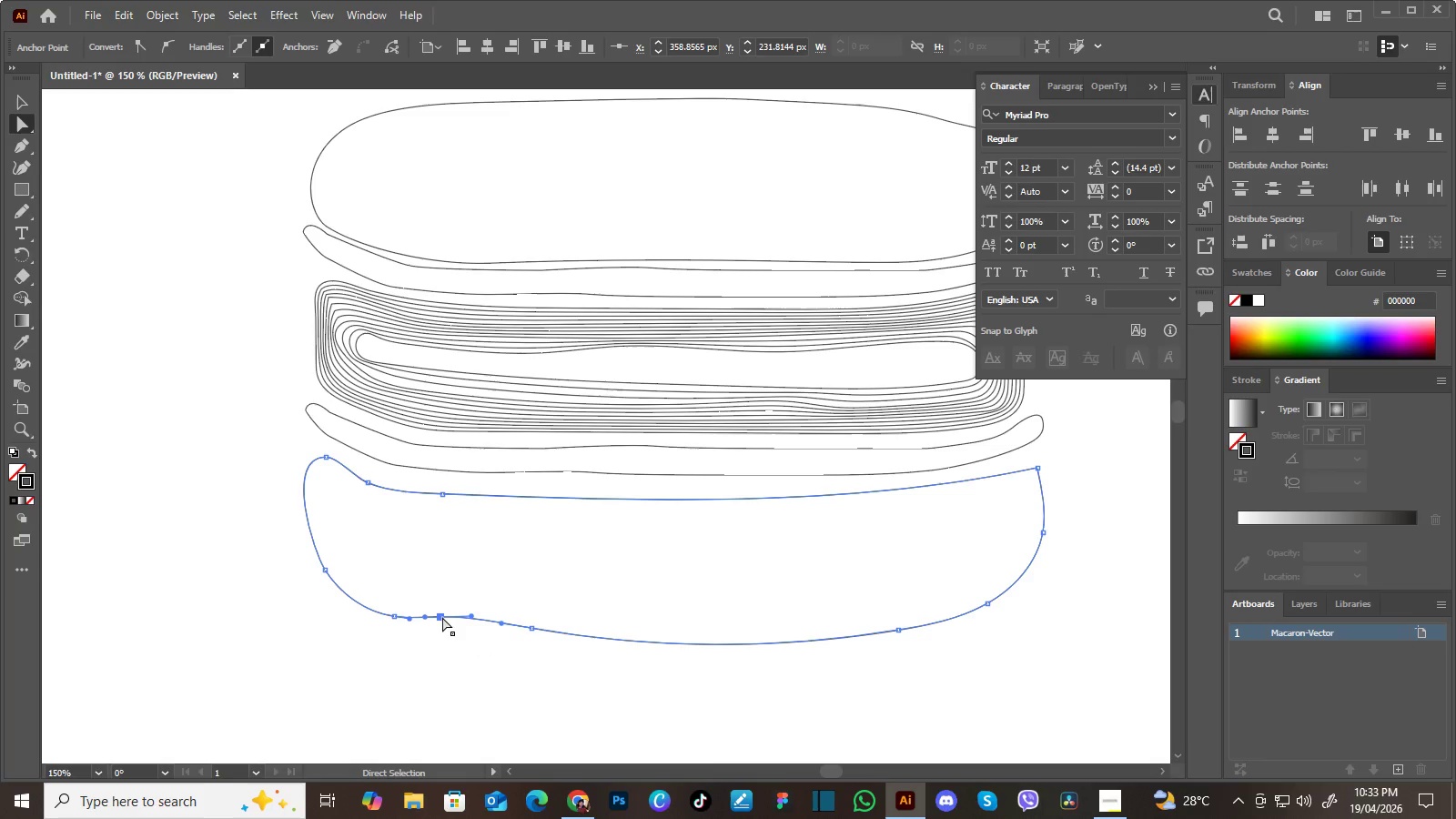 
left_click_drag(start_coordinate=[444, 617], to_coordinate=[450, 617])
 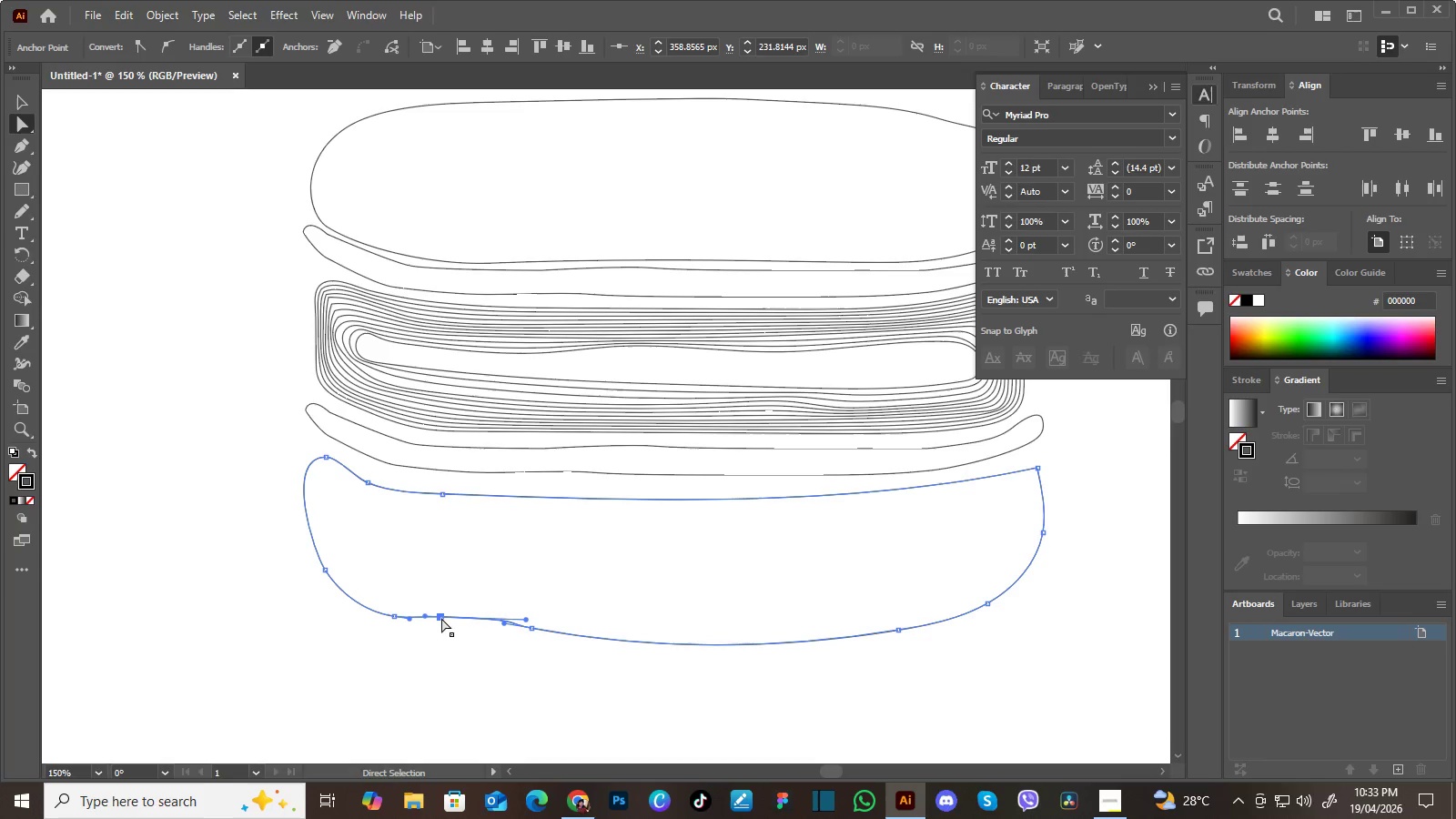 
left_click_drag(start_coordinate=[441, 618], to_coordinate=[439, 626])
 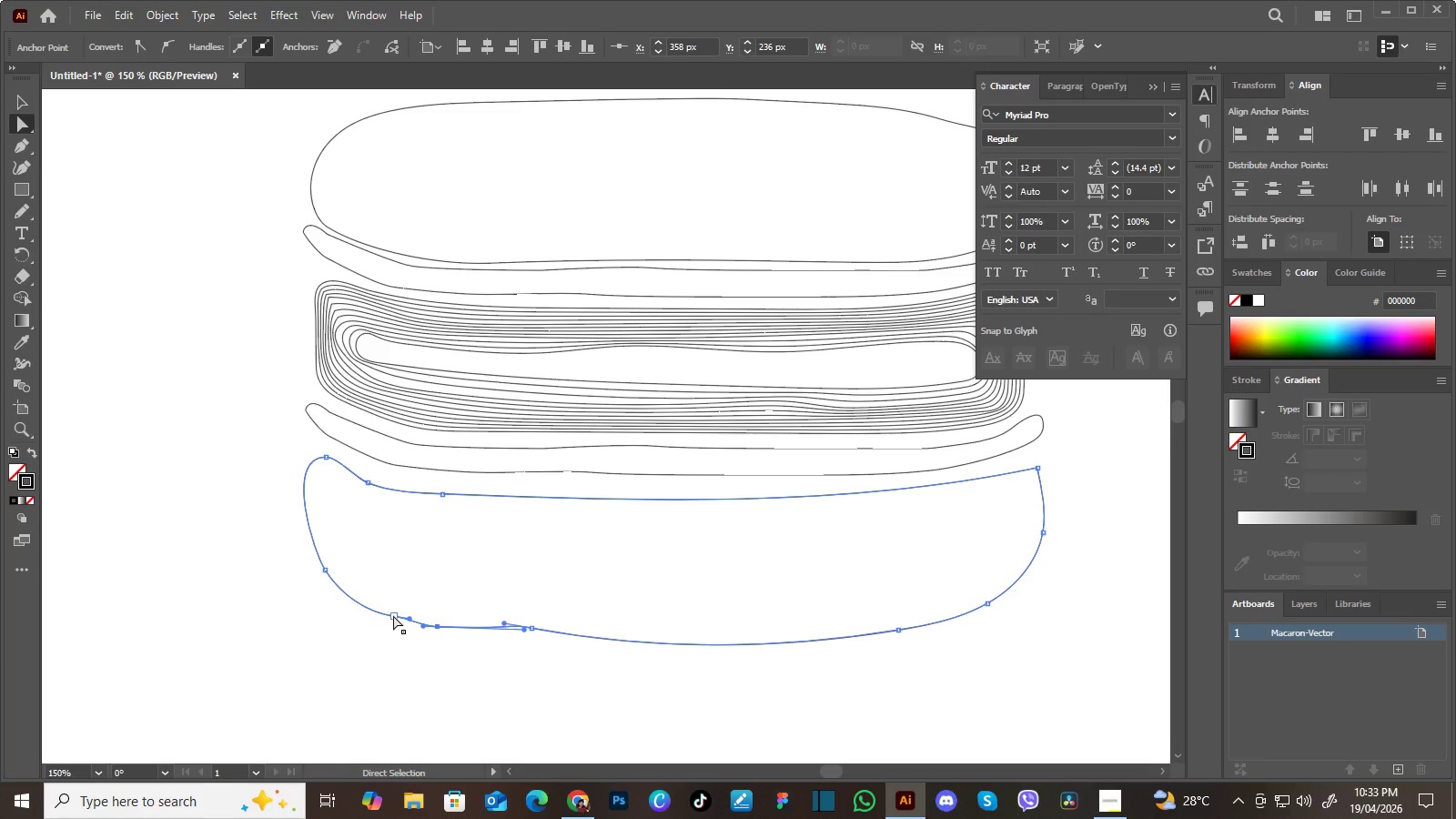 
left_click_drag(start_coordinate=[393, 615], to_coordinate=[367, 615])
 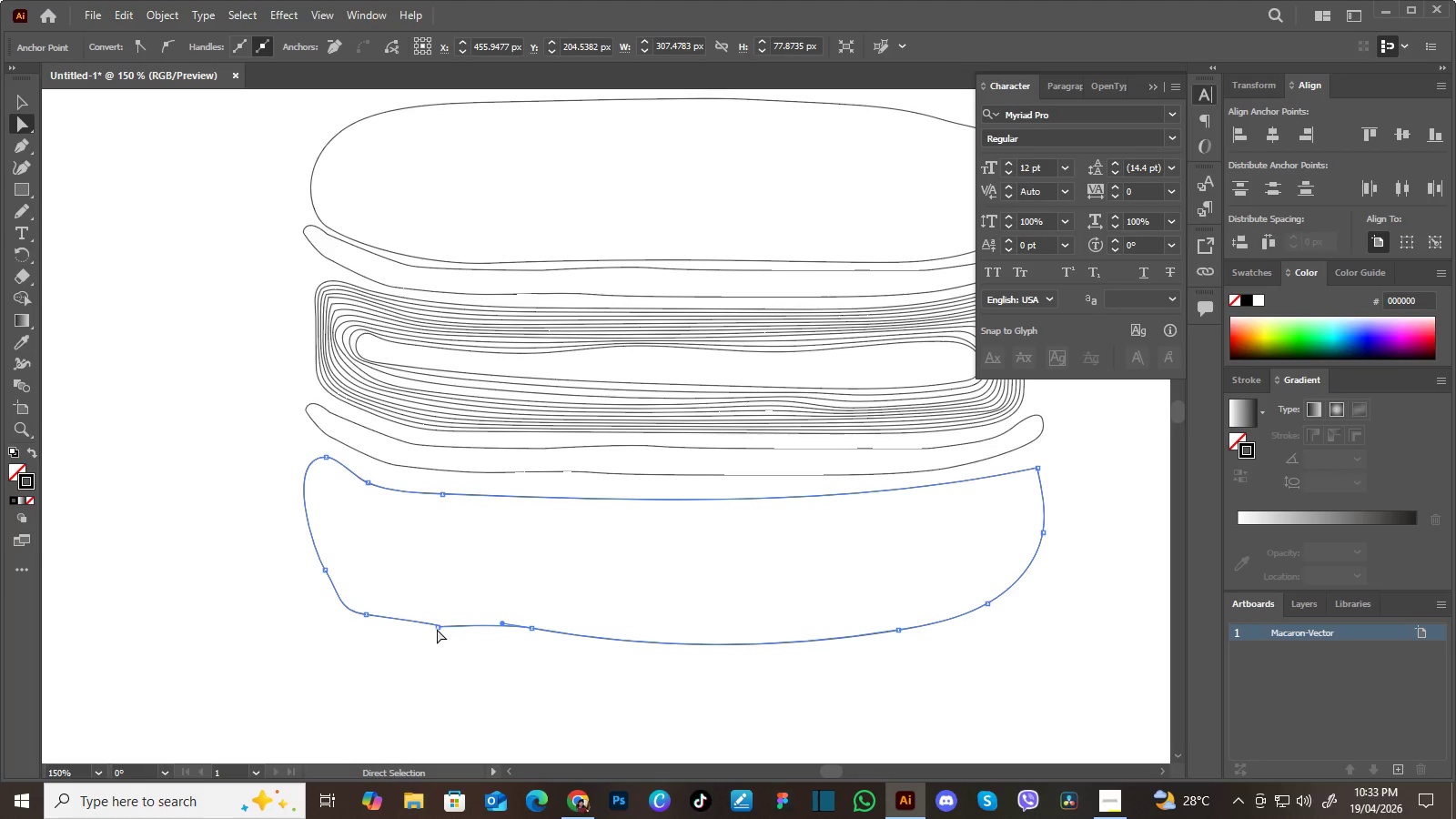 
left_click([440, 628])
 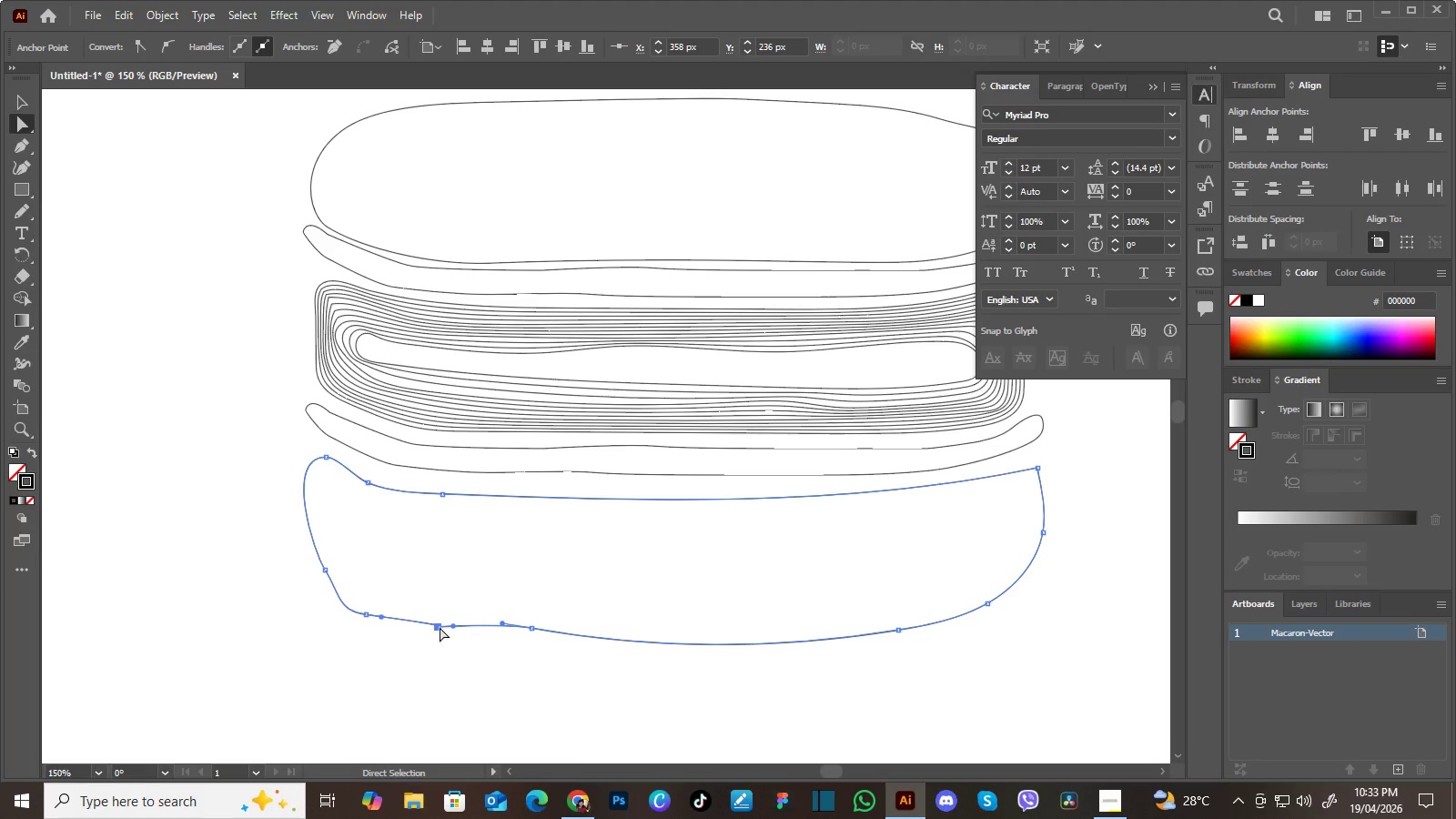 
left_click([440, 627])
 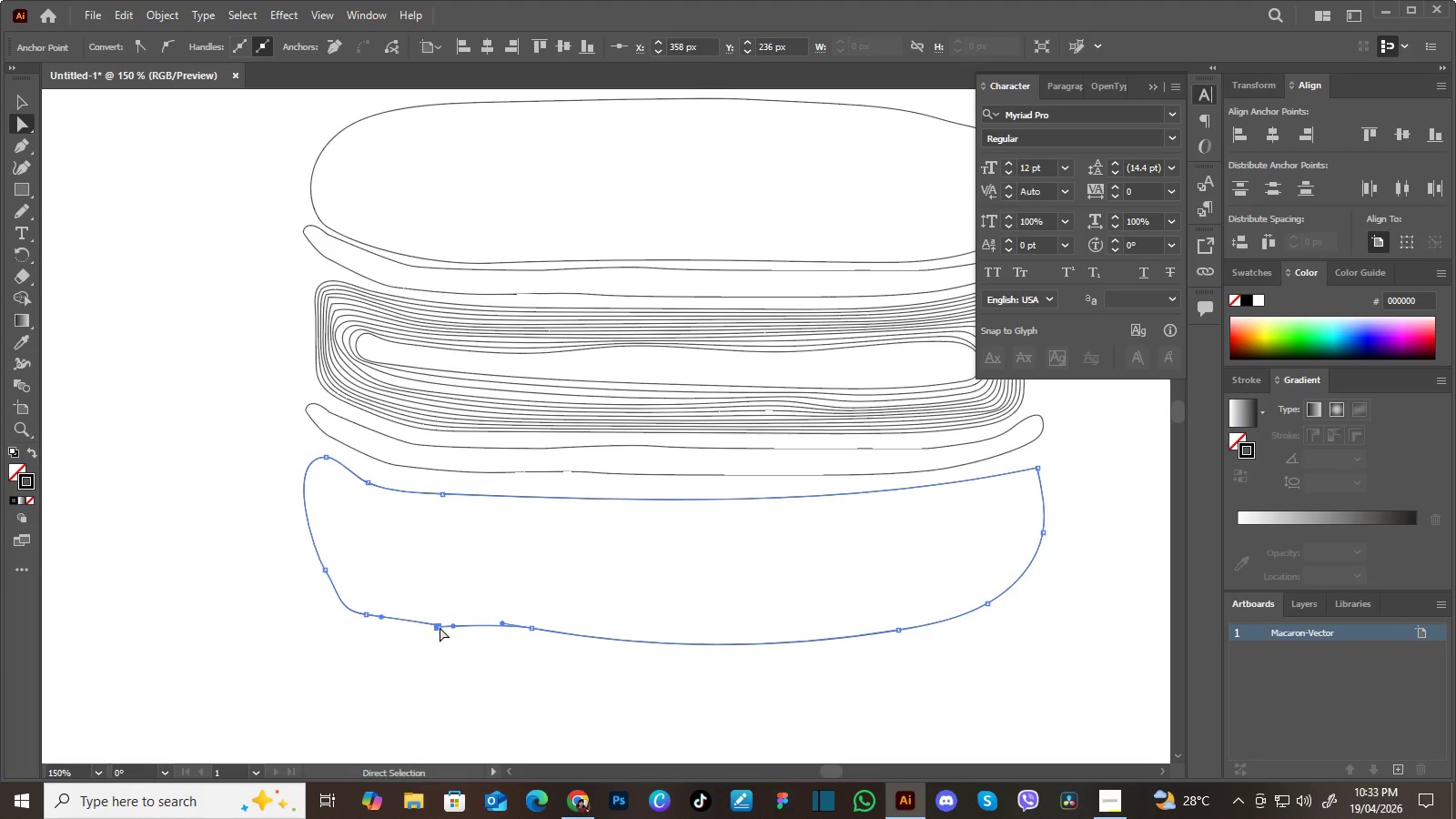 
left_click_drag(start_coordinate=[440, 627], to_coordinate=[445, 631])
 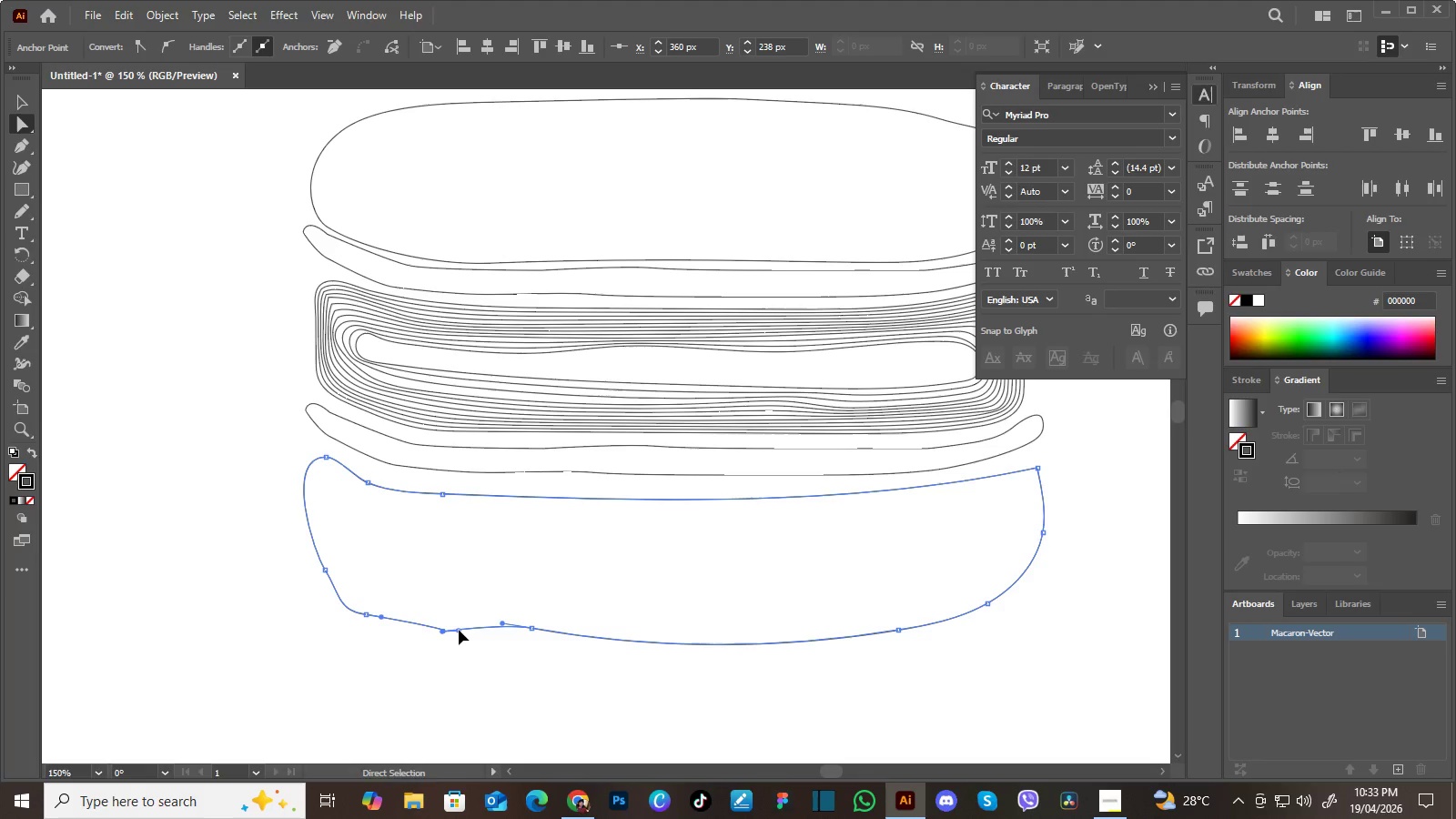 
left_click_drag(start_coordinate=[459, 630], to_coordinate=[416, 628])
 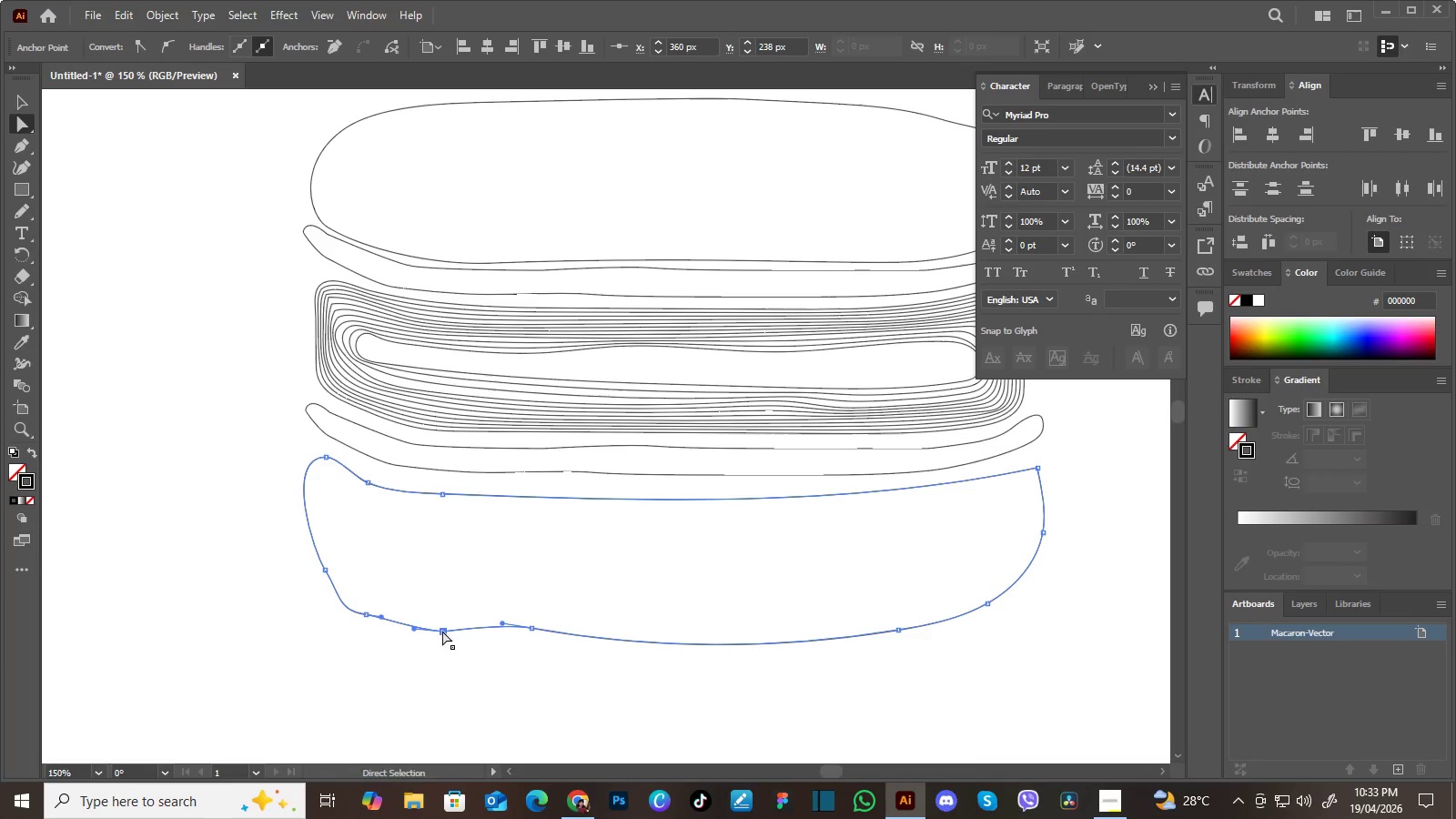 
left_click_drag(start_coordinate=[442, 631], to_coordinate=[436, 627])
 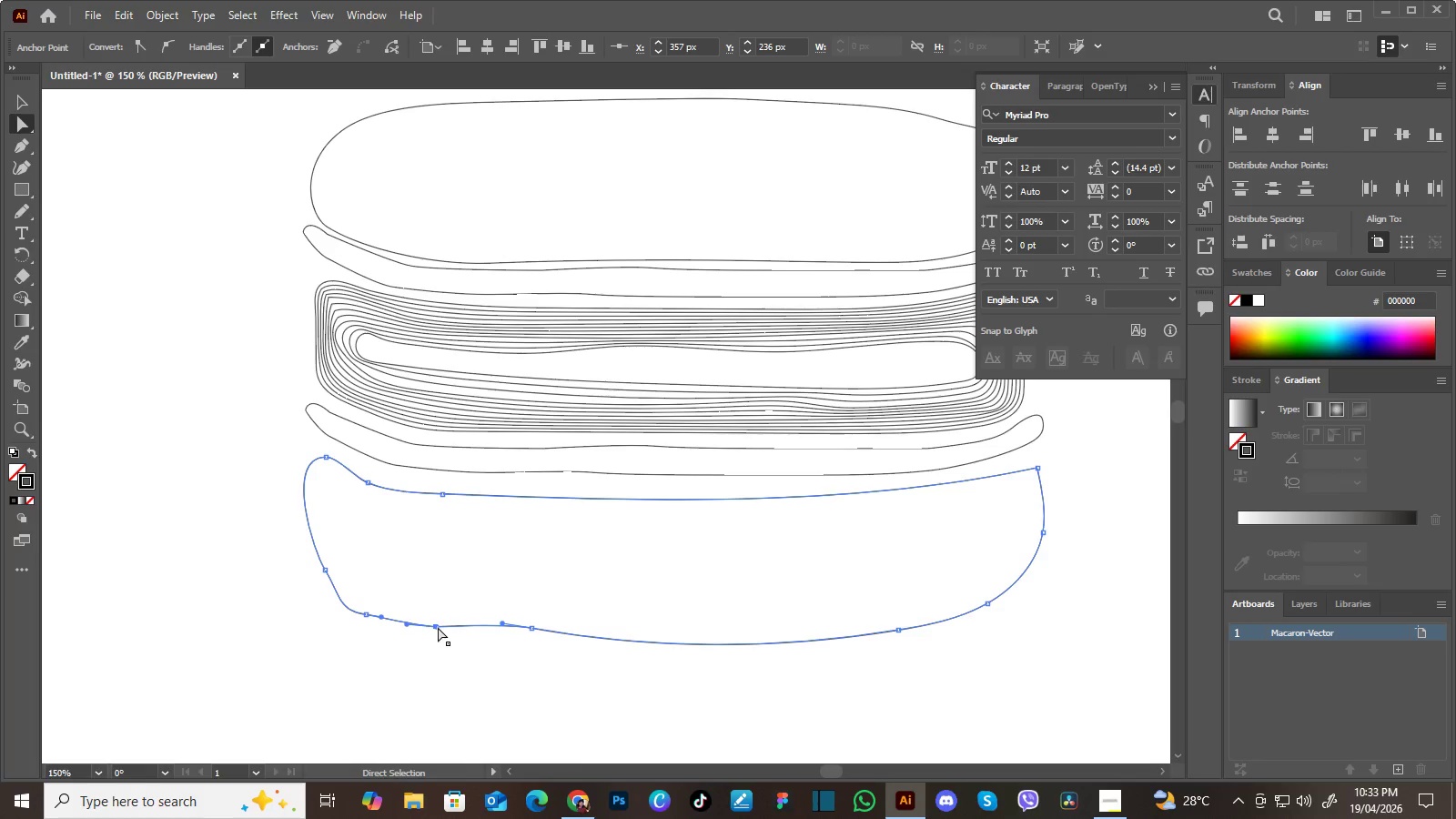 
left_click([437, 627])
 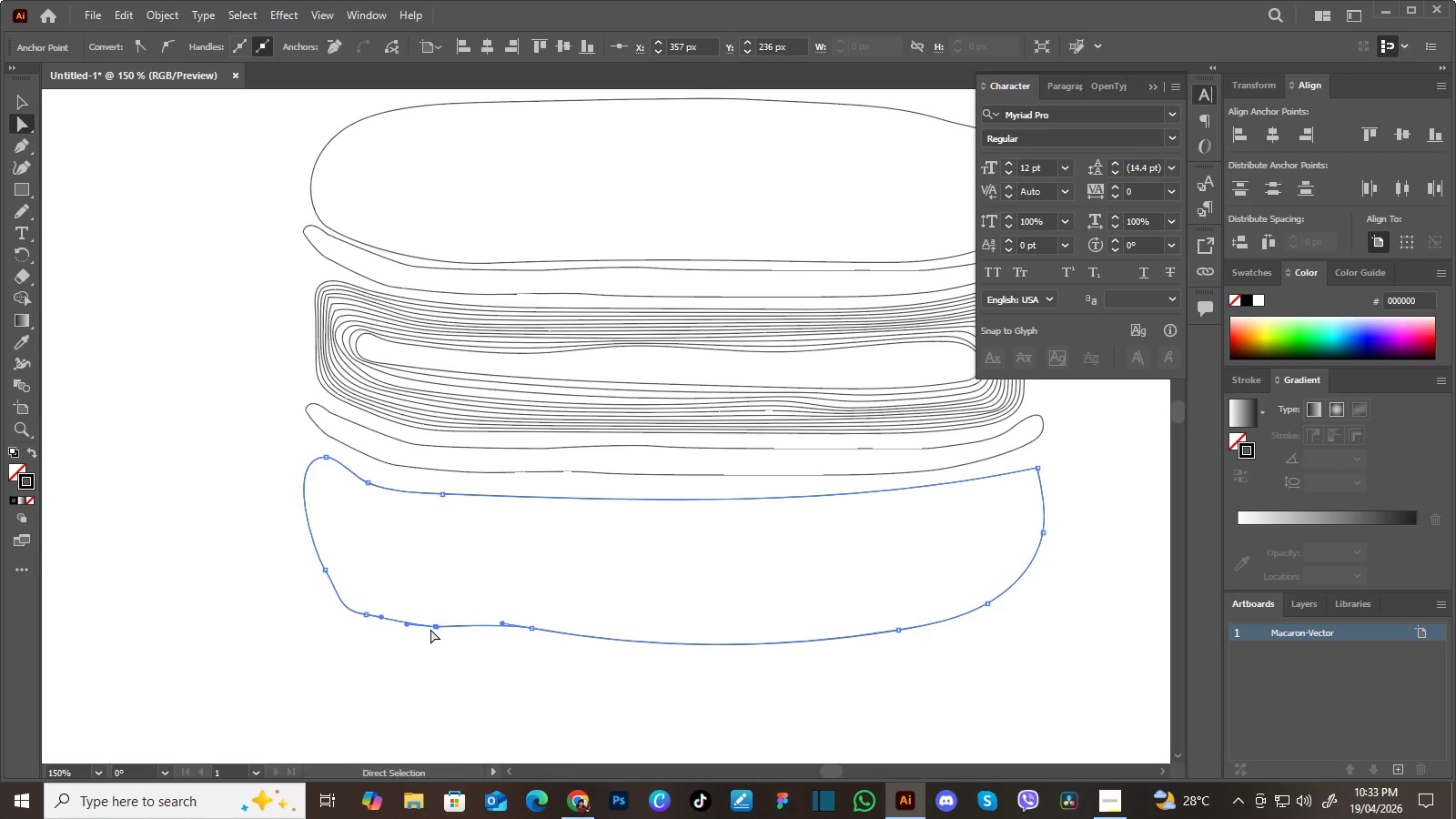 
key(Minus)
 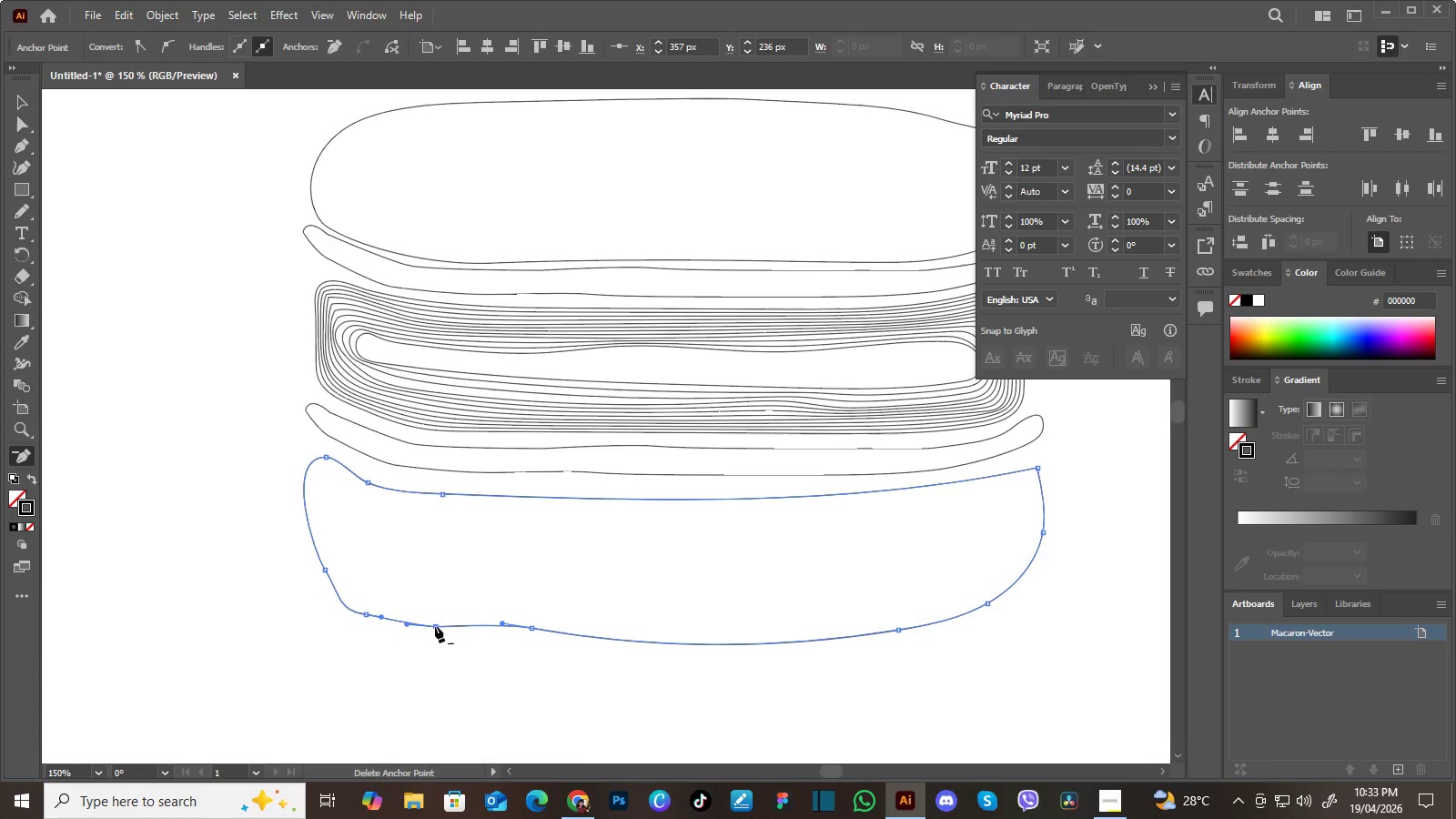 
left_click([435, 626])
 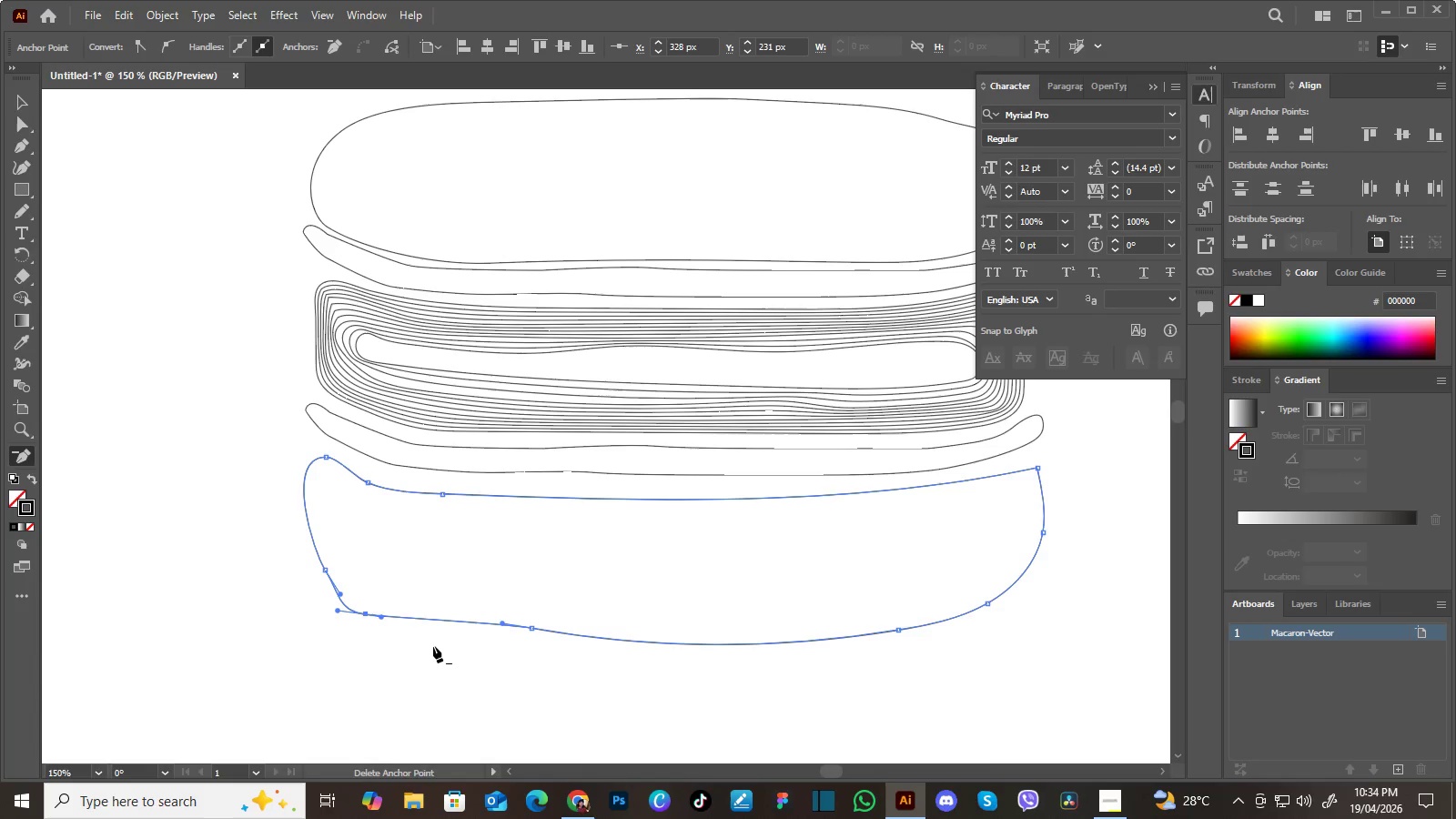 
key(A)
 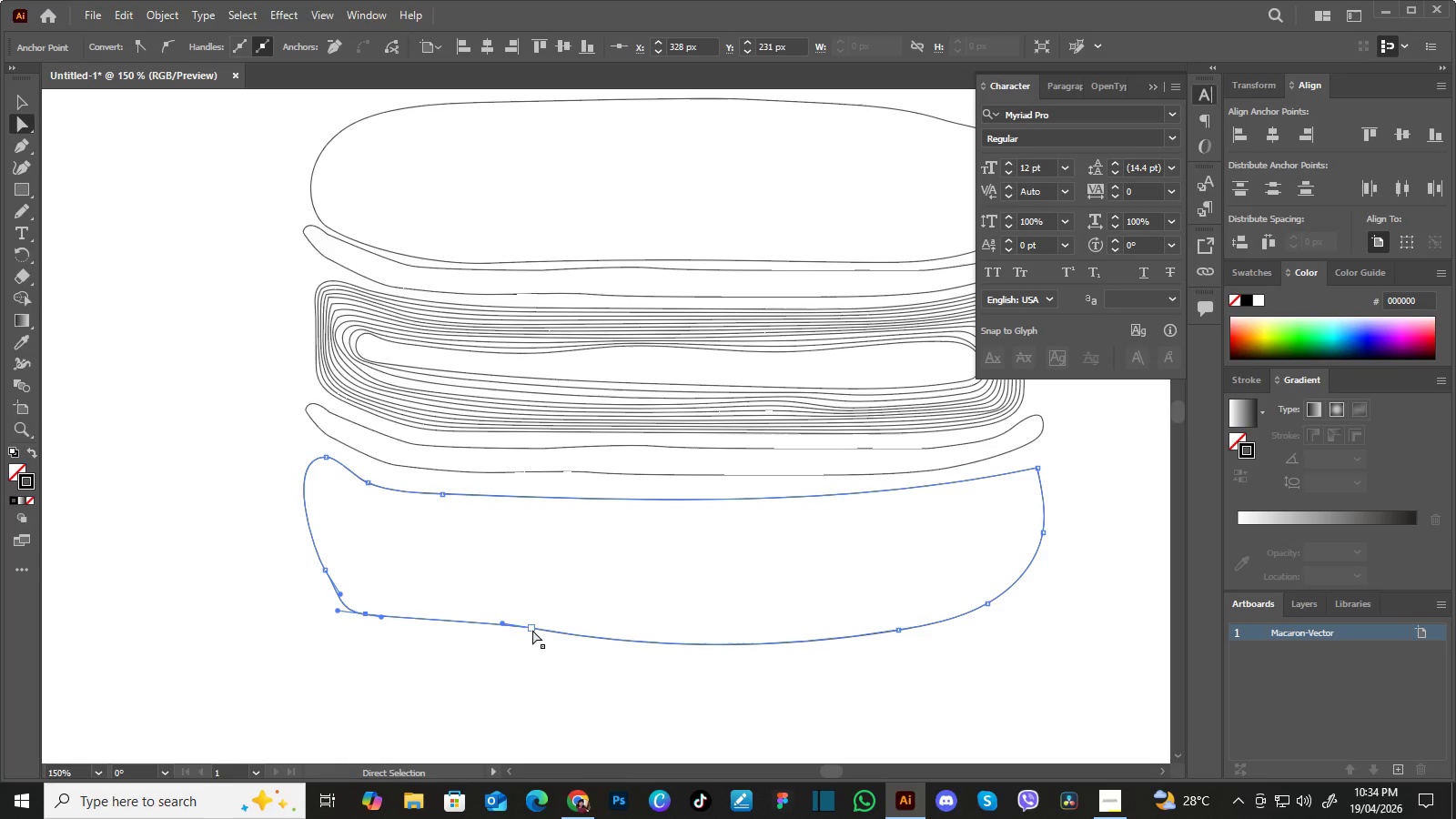 
left_click_drag(start_coordinate=[532, 630], to_coordinate=[511, 639])
 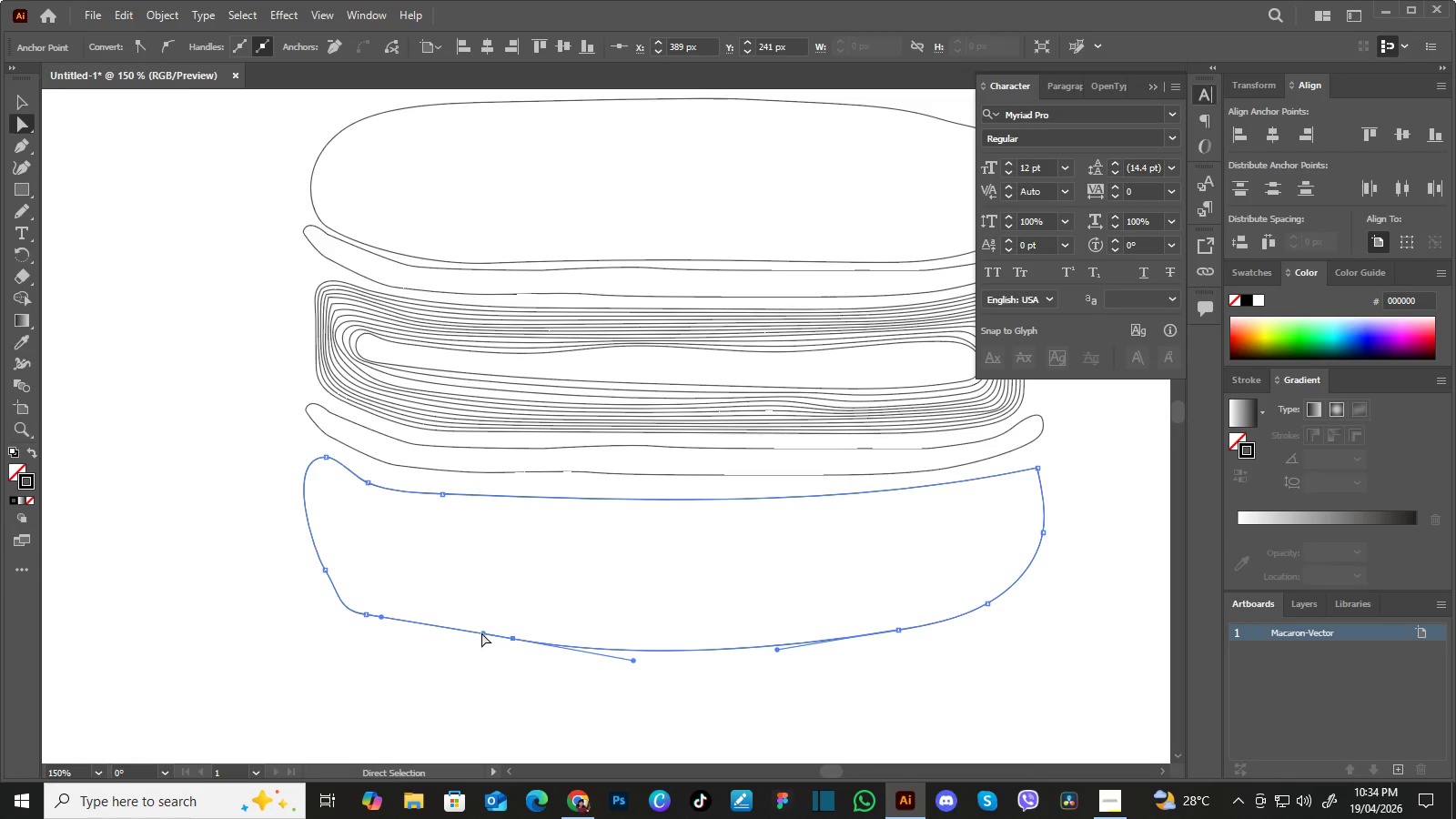 
left_click_drag(start_coordinate=[481, 632], to_coordinate=[427, 632])
 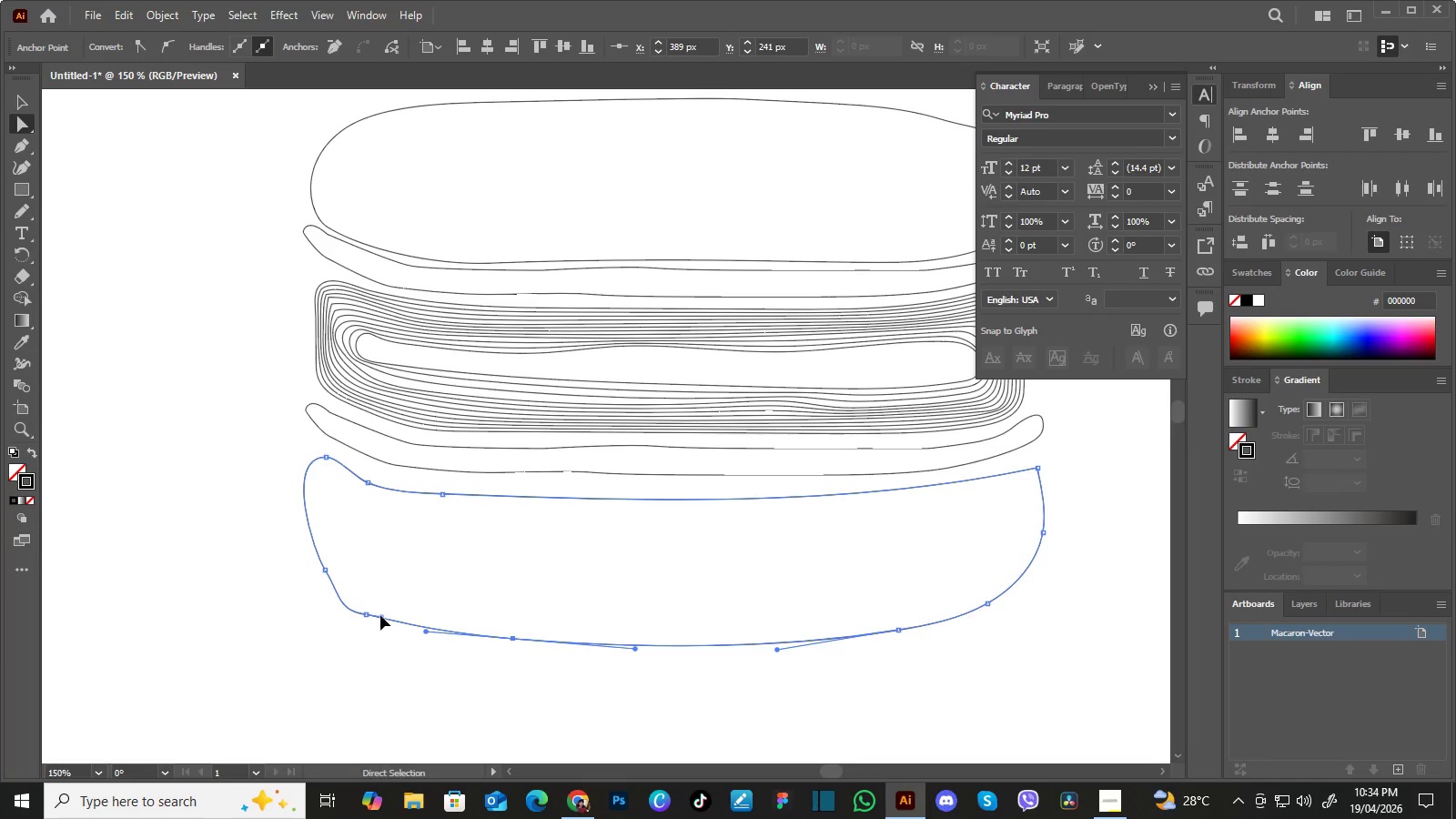 
left_click_drag(start_coordinate=[380, 615], to_coordinate=[385, 622])
 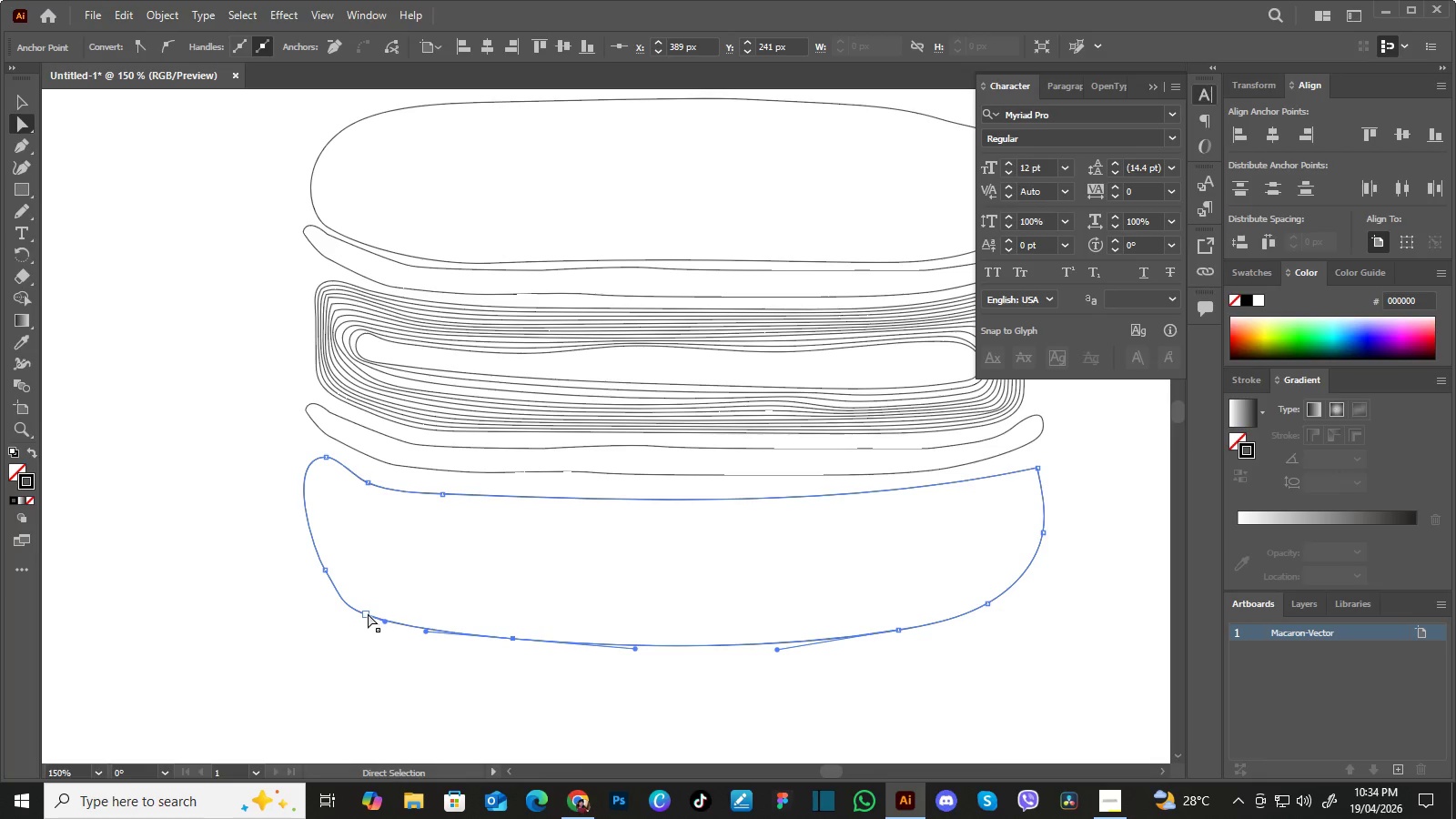 
left_click_drag(start_coordinate=[368, 613], to_coordinate=[365, 618])
 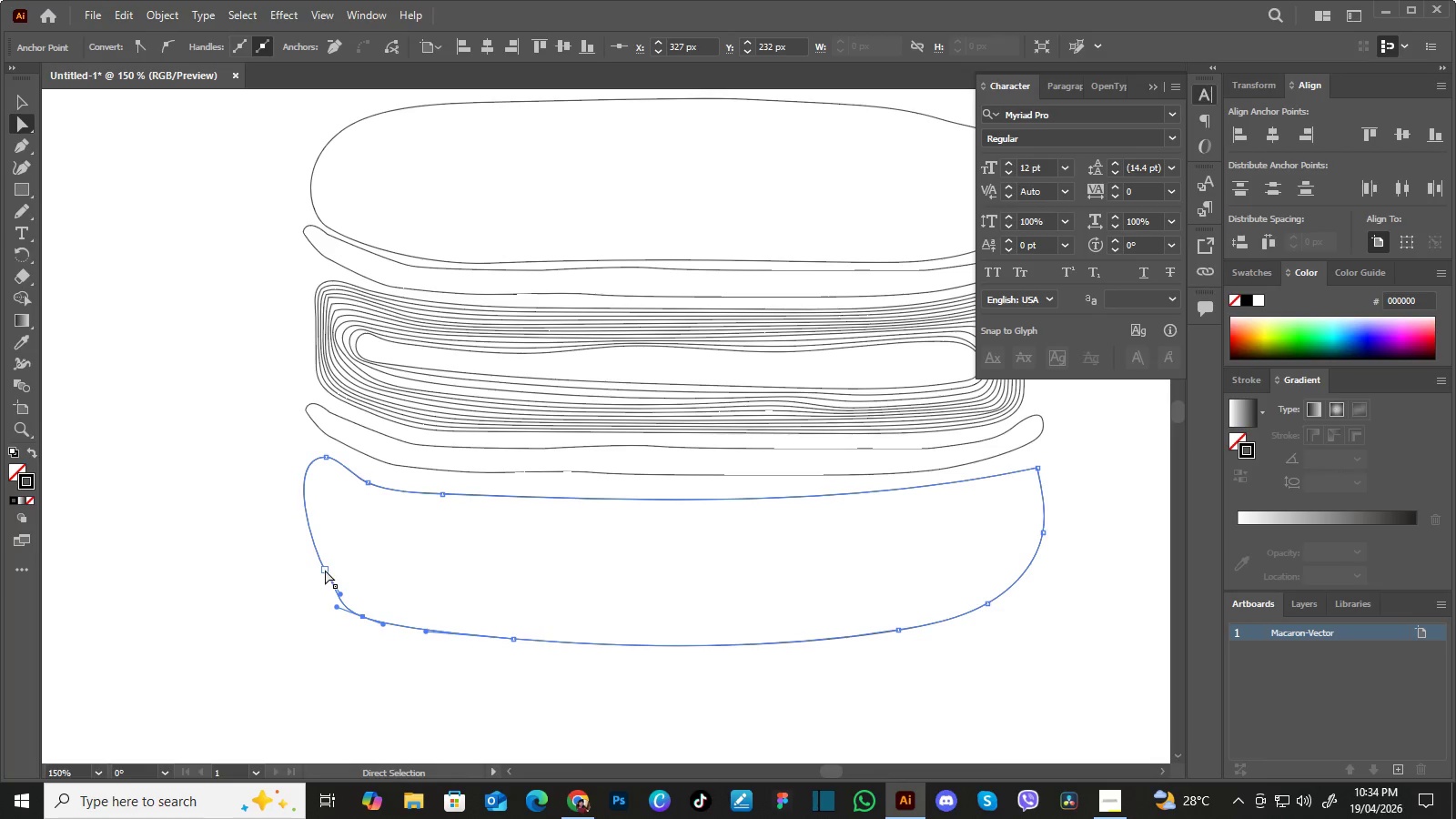 
left_click_drag(start_coordinate=[325, 570], to_coordinate=[318, 562])
 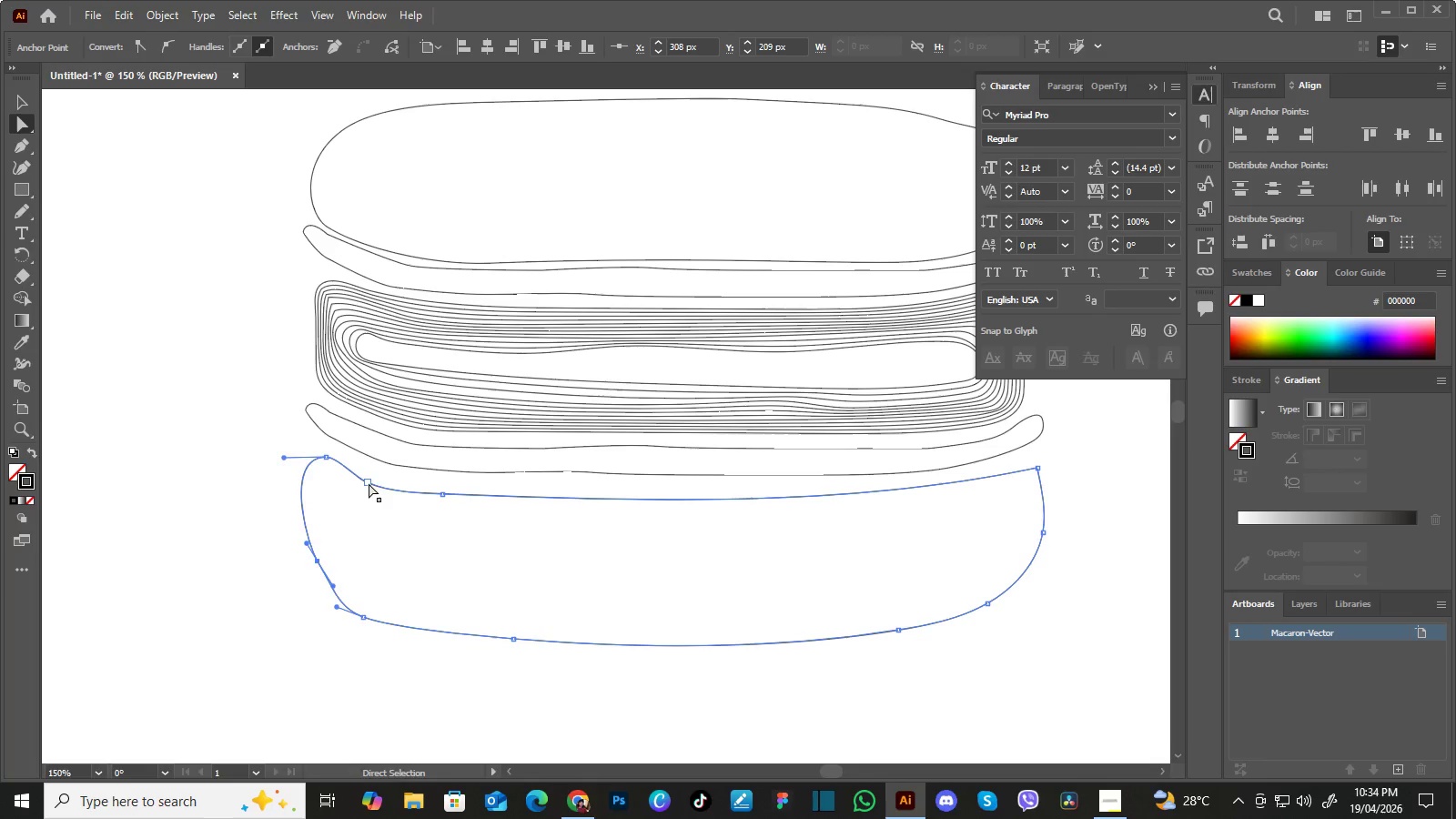 
left_click_drag(start_coordinate=[369, 483], to_coordinate=[375, 480])
 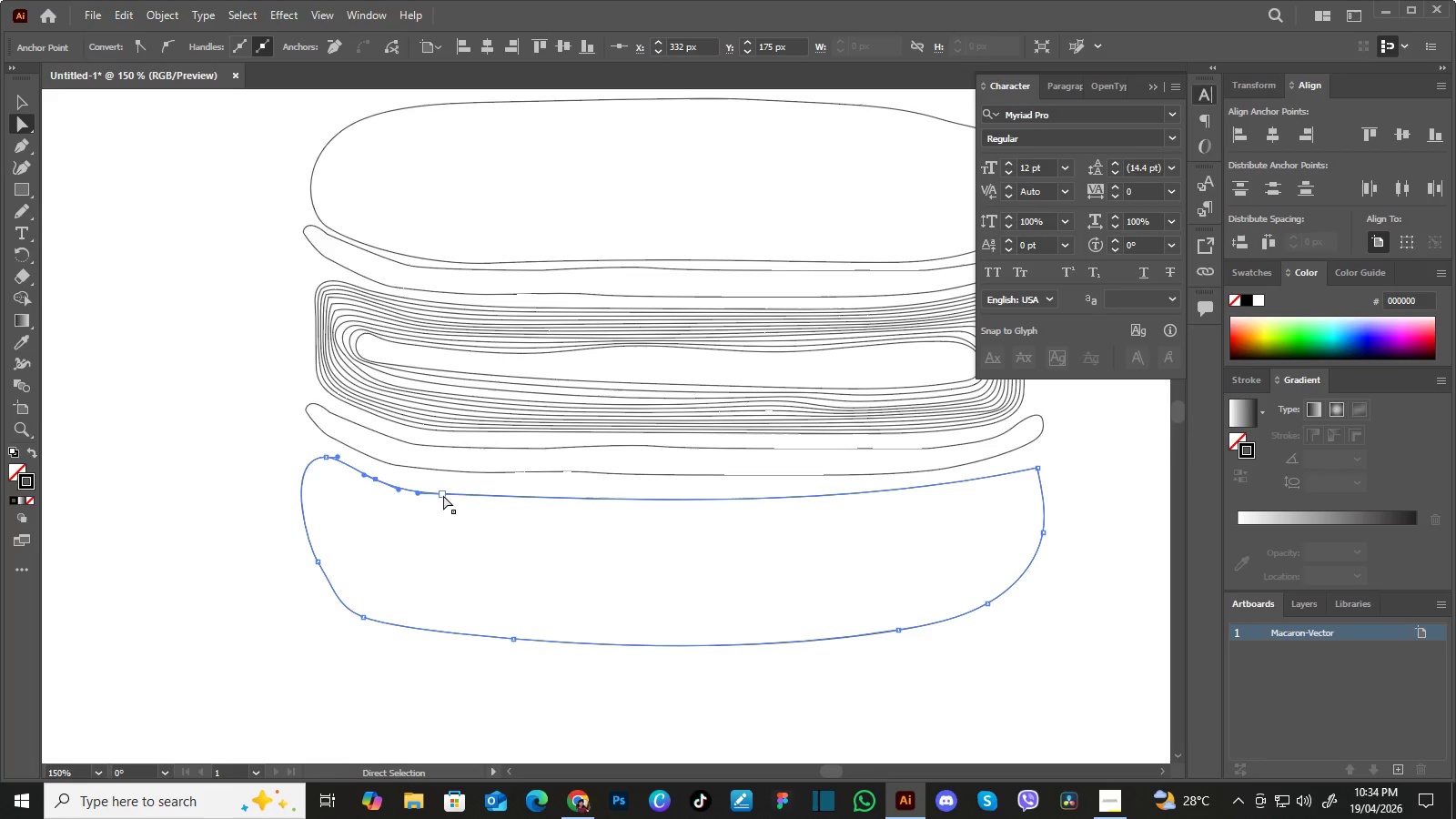 
left_click_drag(start_coordinate=[443, 494], to_coordinate=[480, 496])
 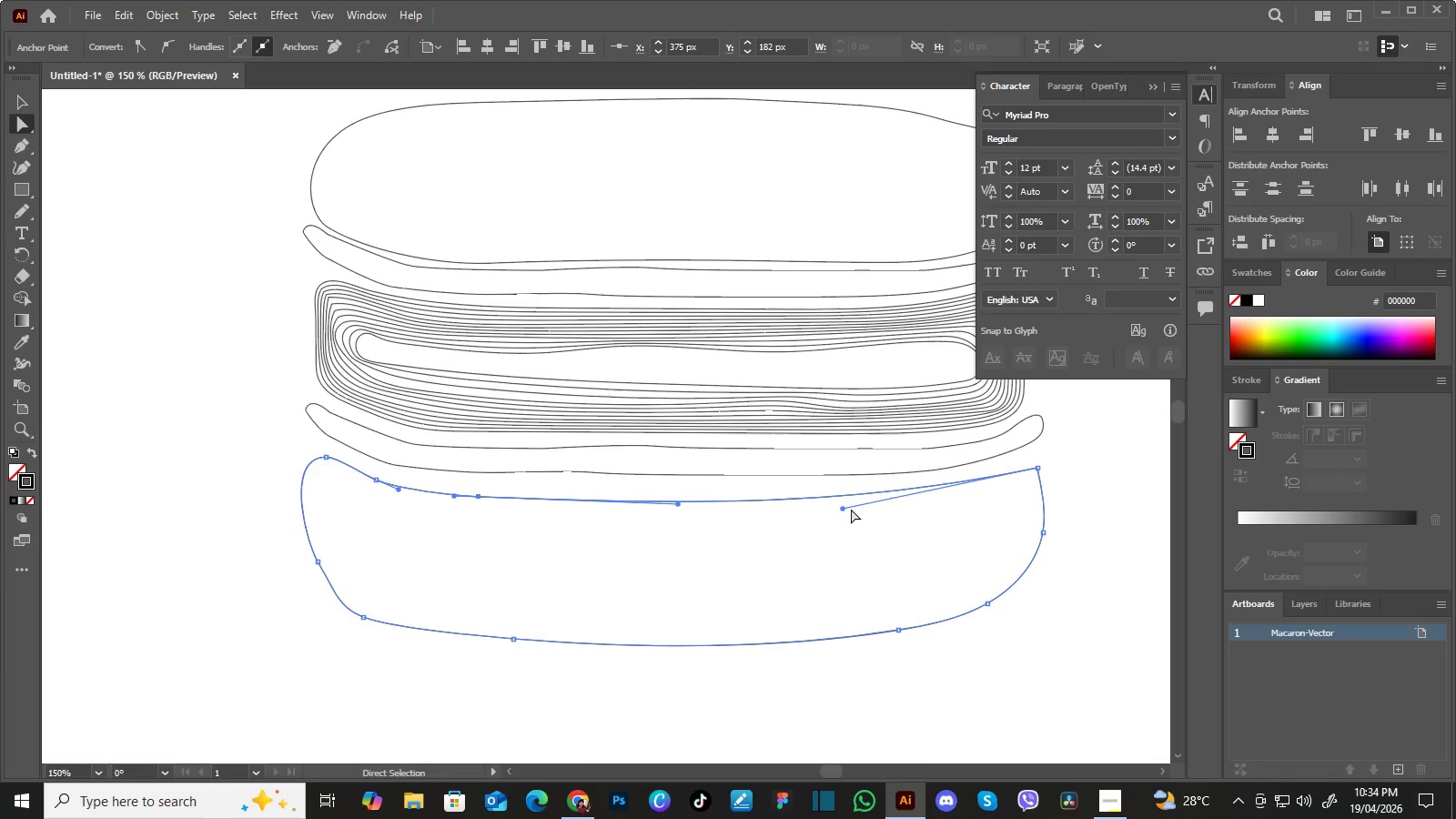 
left_click_drag(start_coordinate=[842, 509], to_coordinate=[814, 507])
 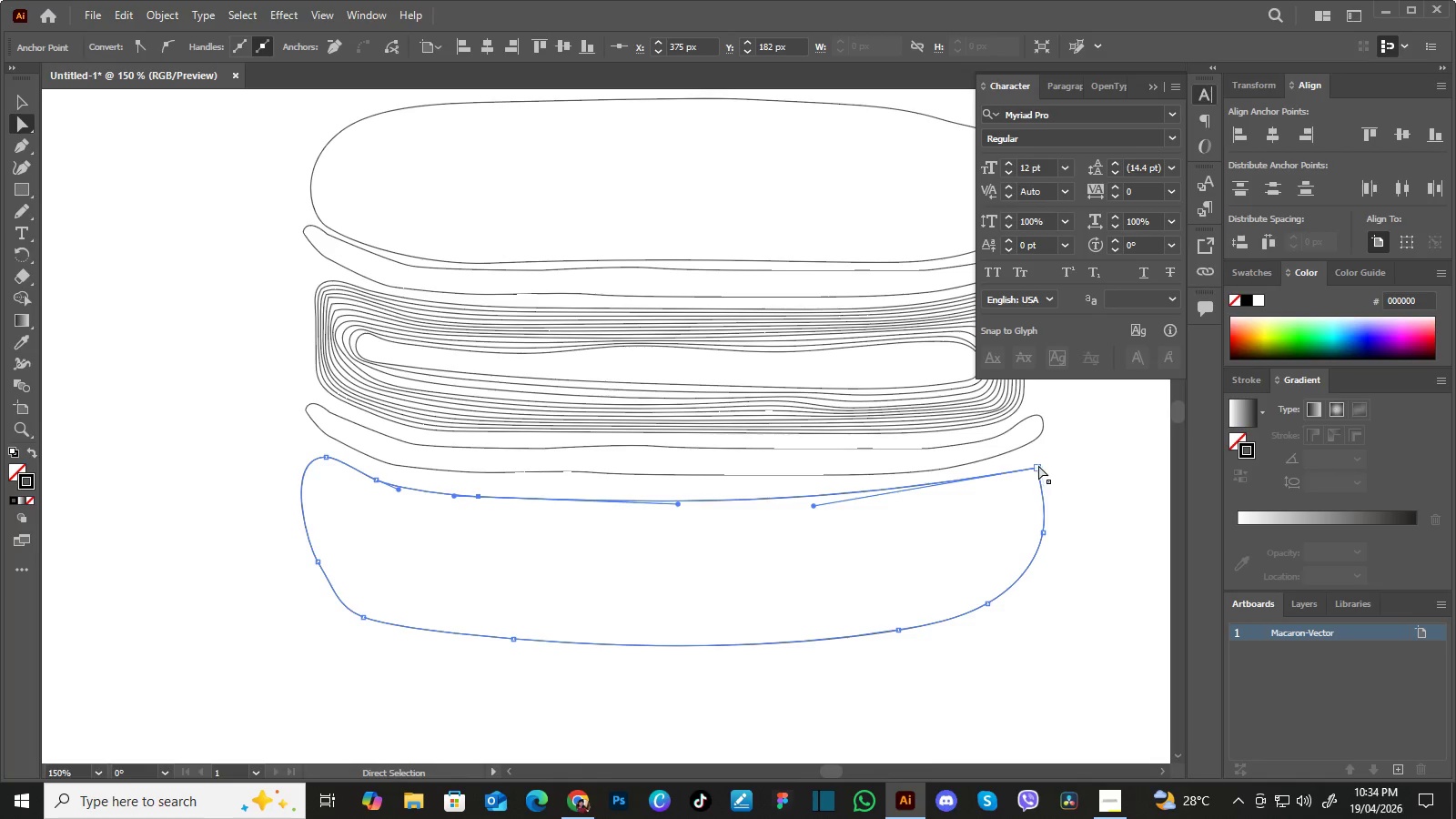 
left_click([1039, 466])
 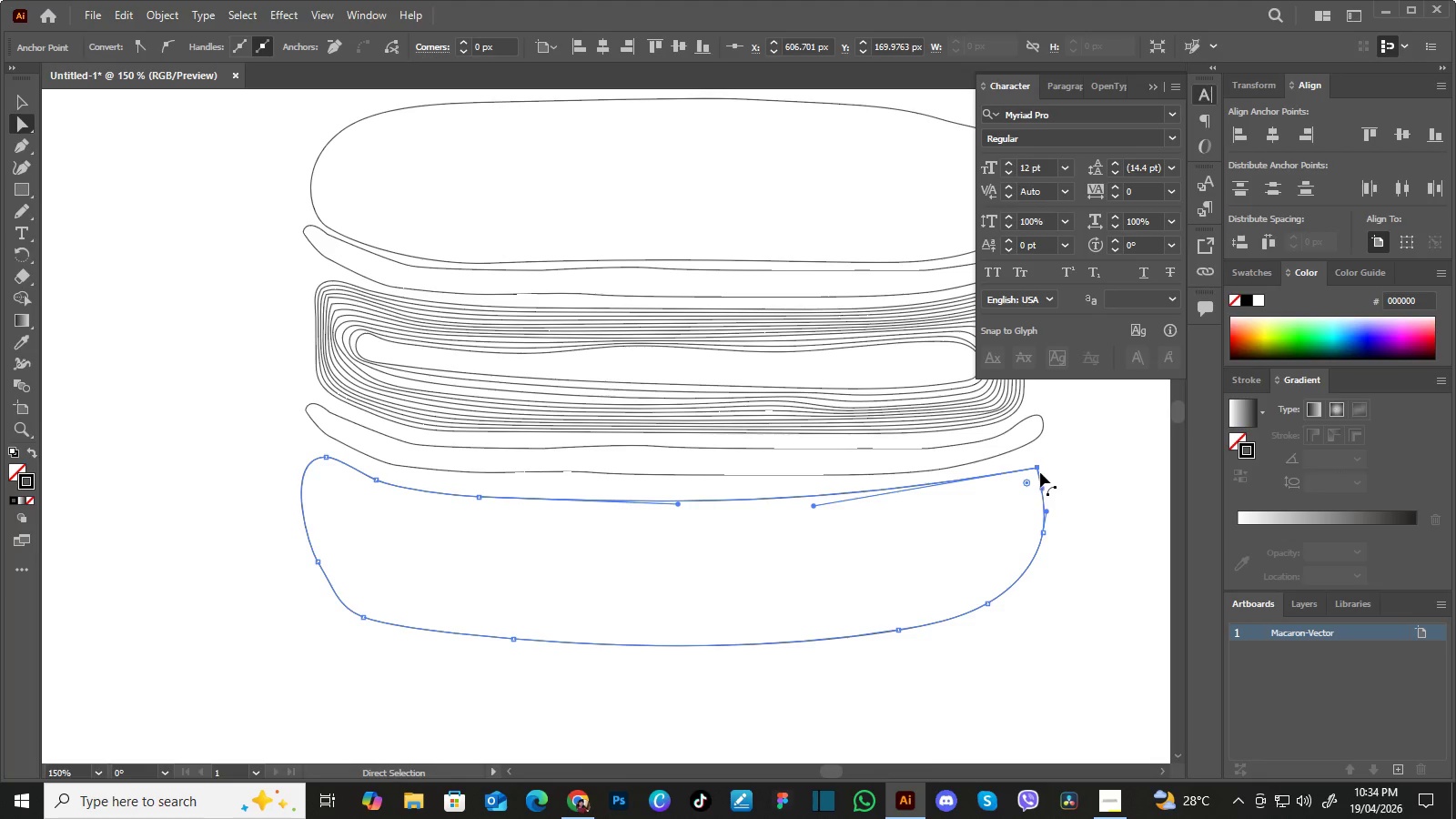 
left_click_drag(start_coordinate=[1038, 468], to_coordinate=[1023, 475])
 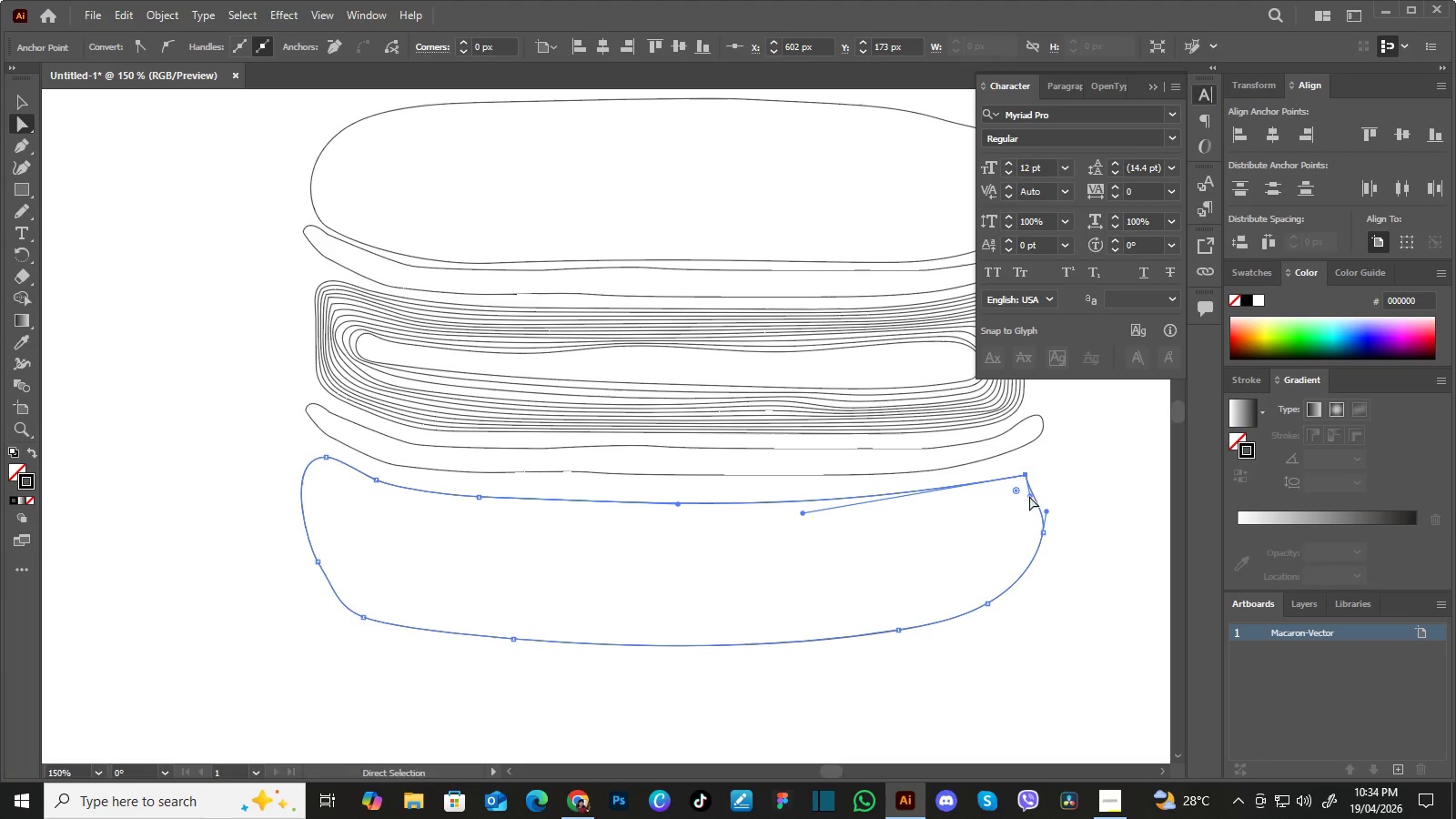 
left_click_drag(start_coordinate=[1029, 497], to_coordinate=[1071, 463])
 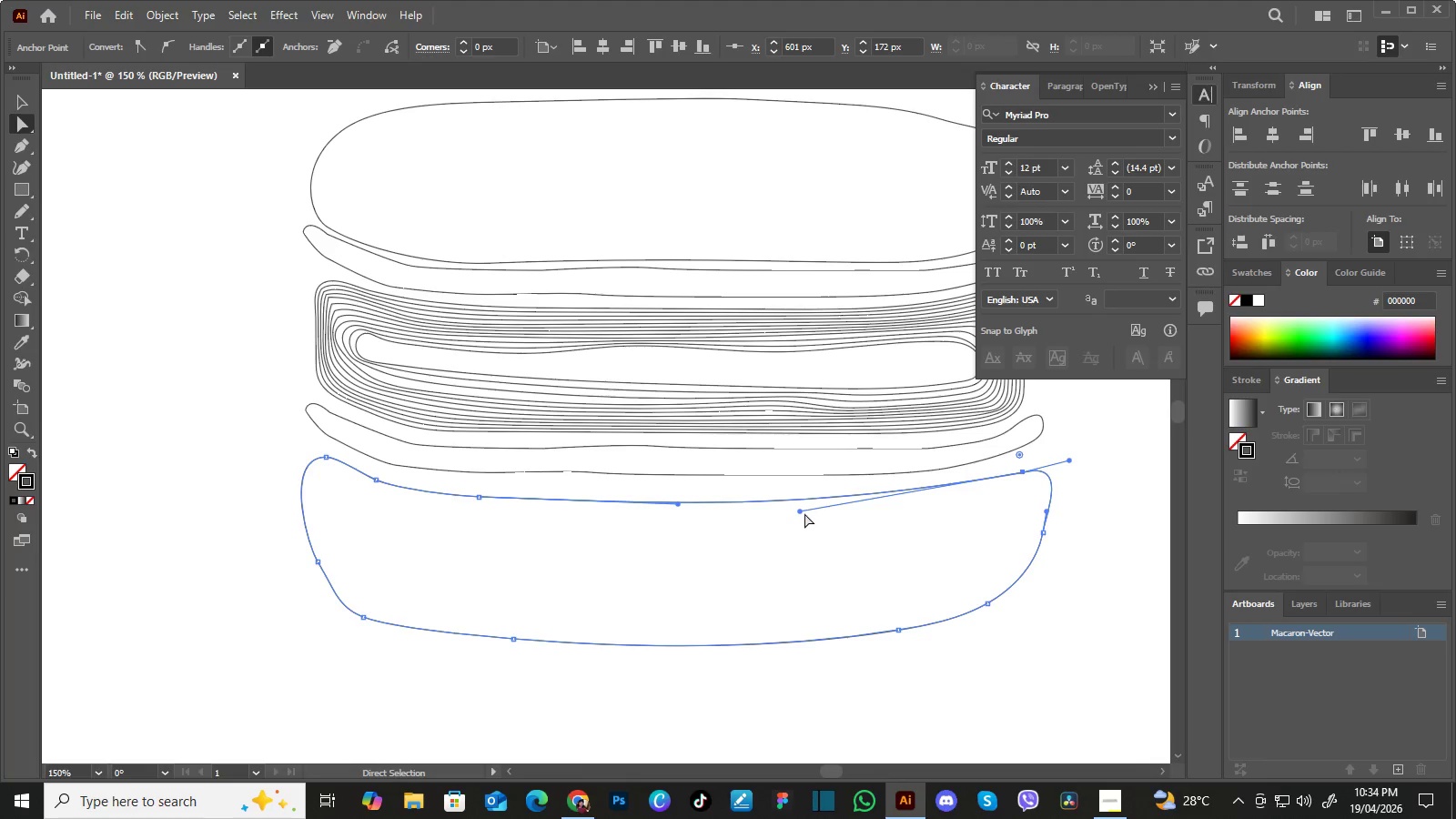 
left_click_drag(start_coordinate=[798, 510], to_coordinate=[793, 509])
 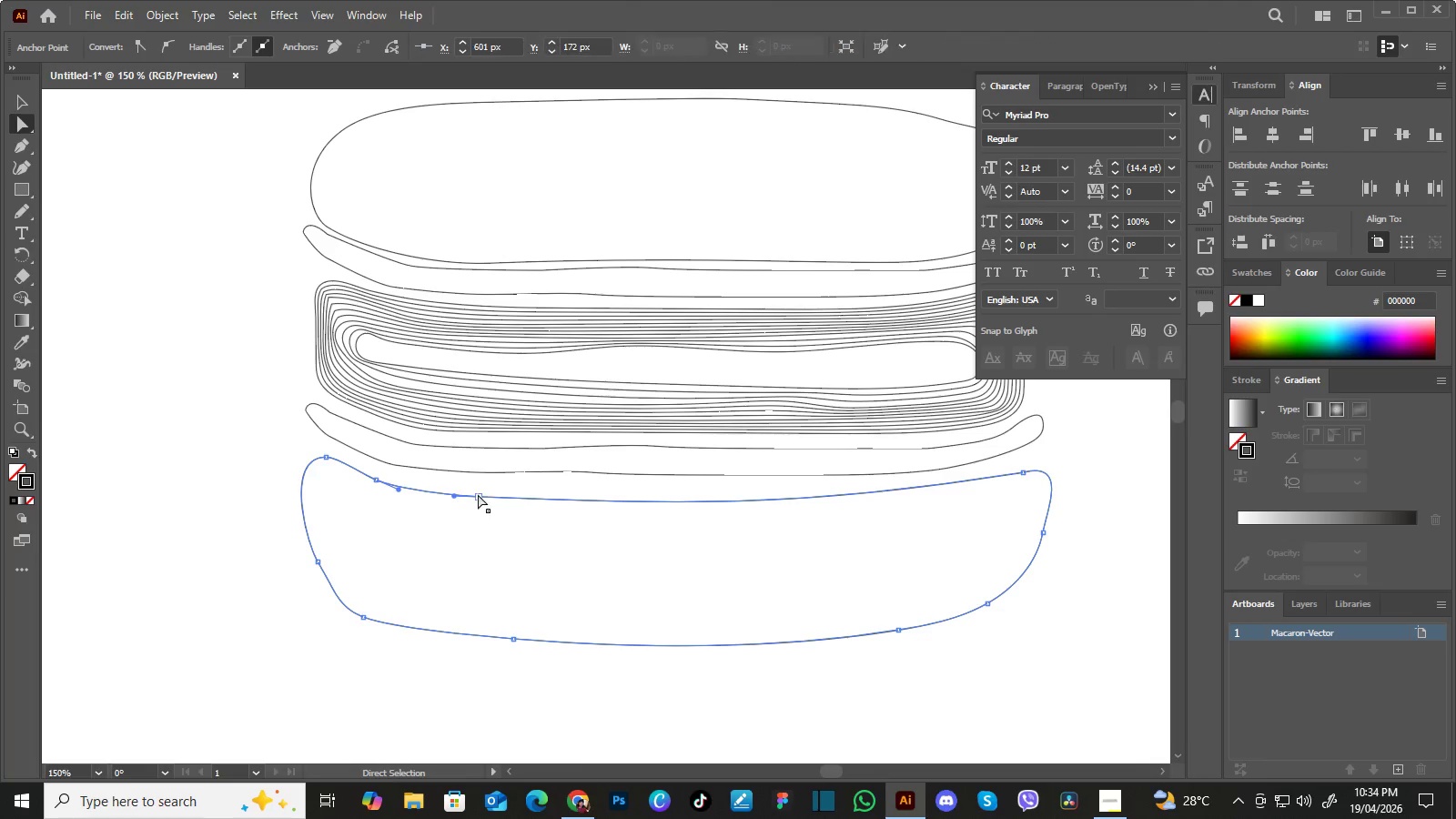 
left_click_drag(start_coordinate=[479, 495], to_coordinate=[484, 492])
 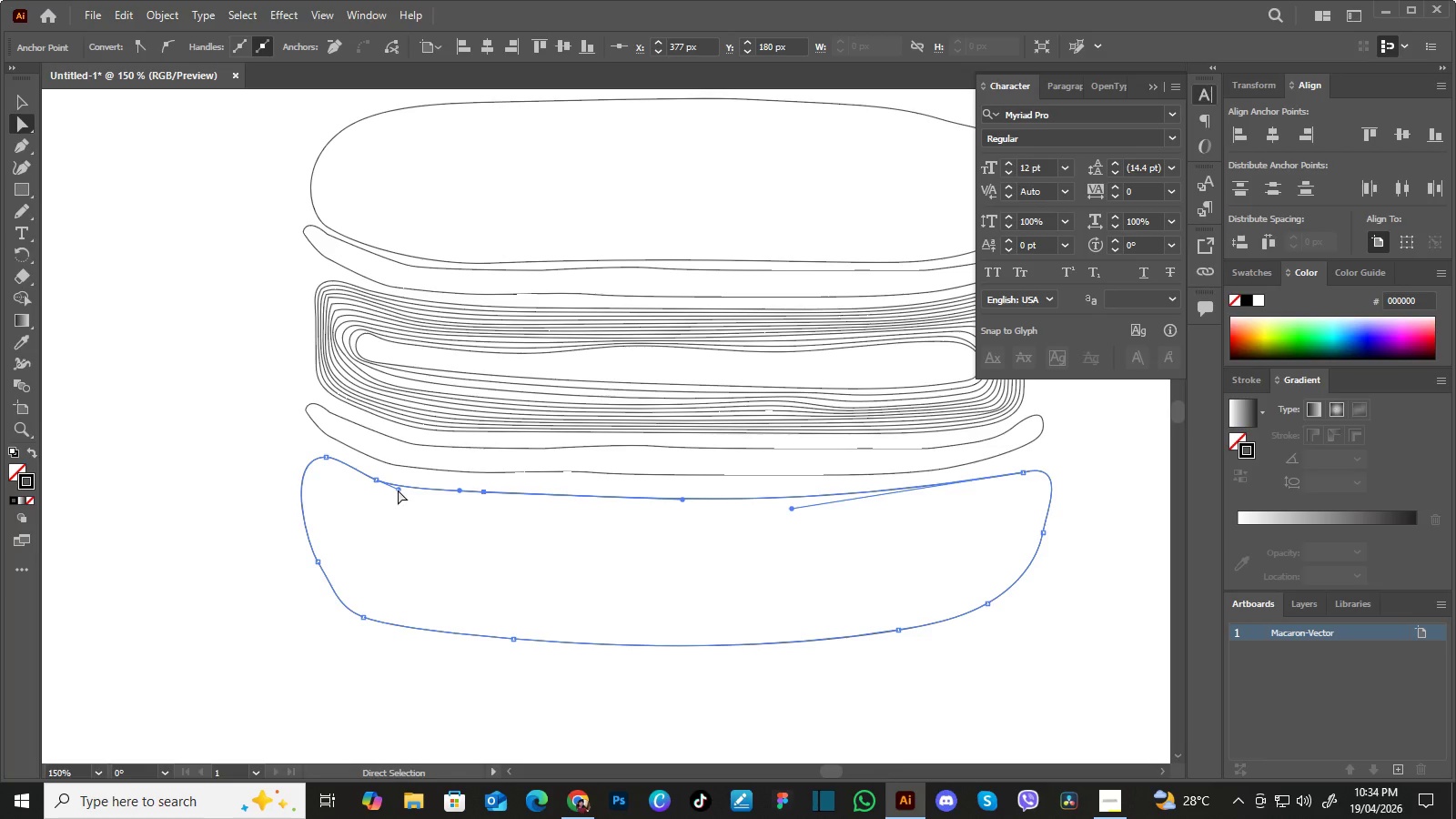 
left_click_drag(start_coordinate=[398, 490], to_coordinate=[414, 490])
 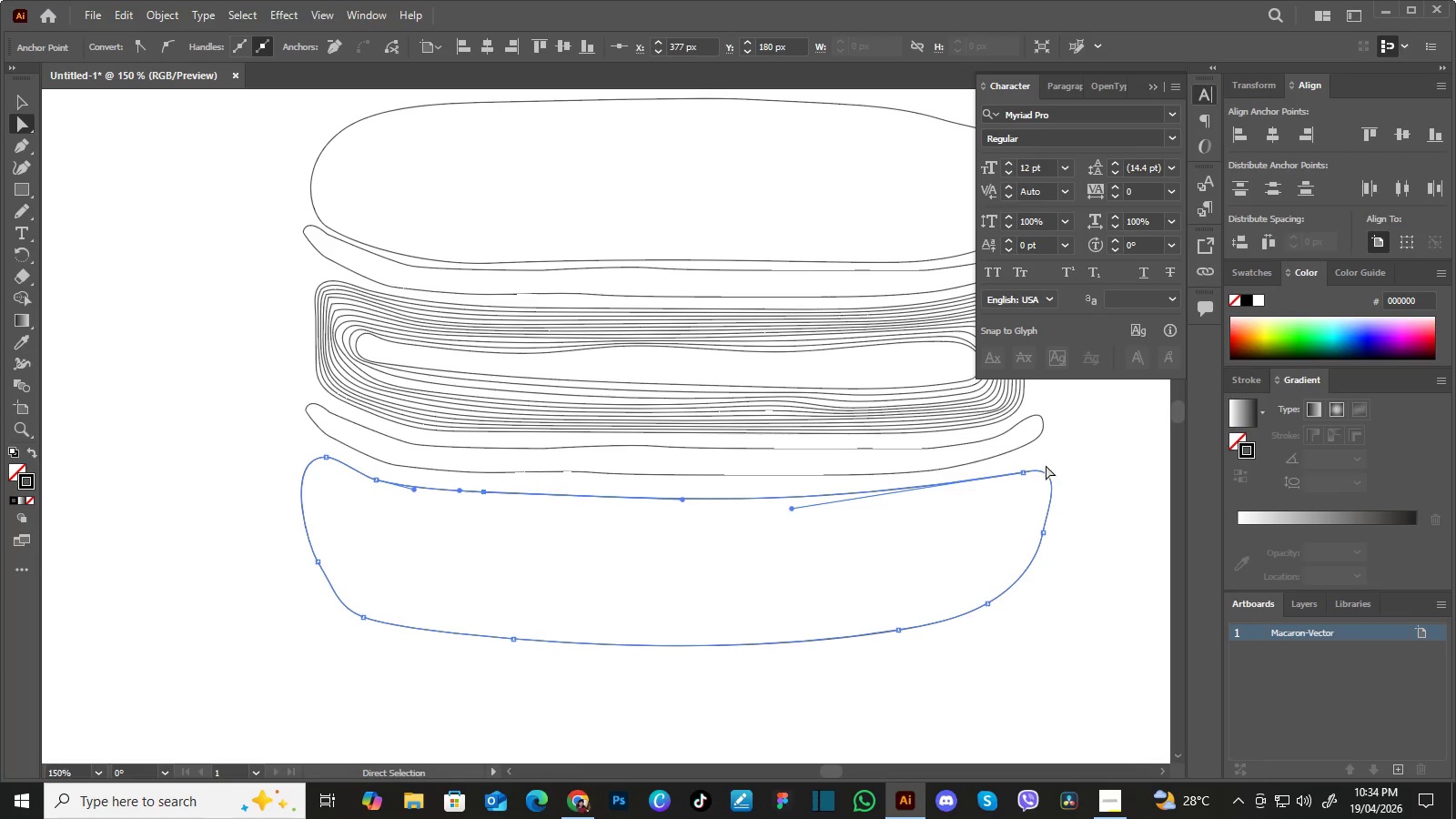 
left_click_drag(start_coordinate=[1049, 458], to_coordinate=[1007, 484])
 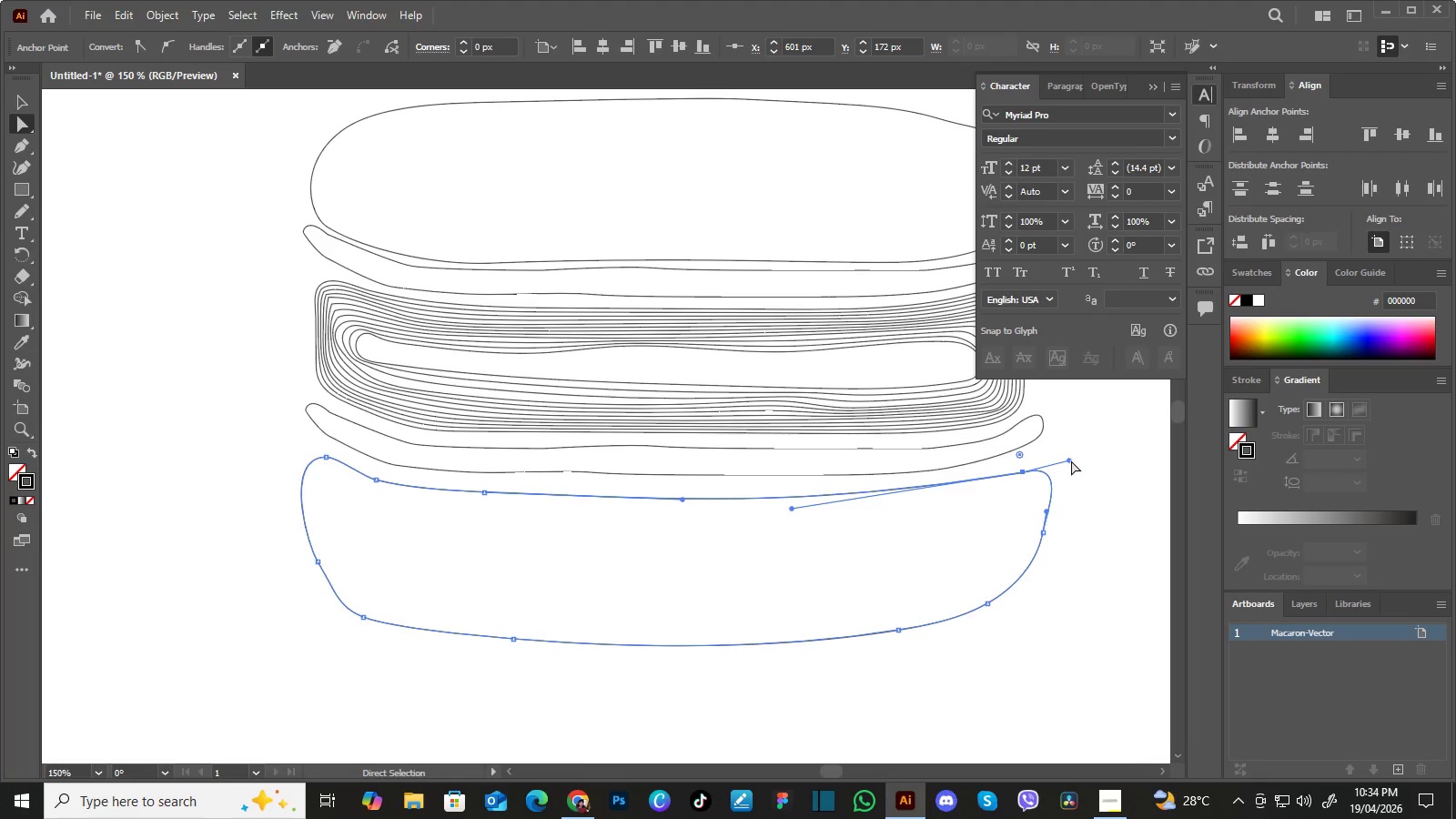 
left_click_drag(start_coordinate=[1070, 460], to_coordinate=[1076, 462])
 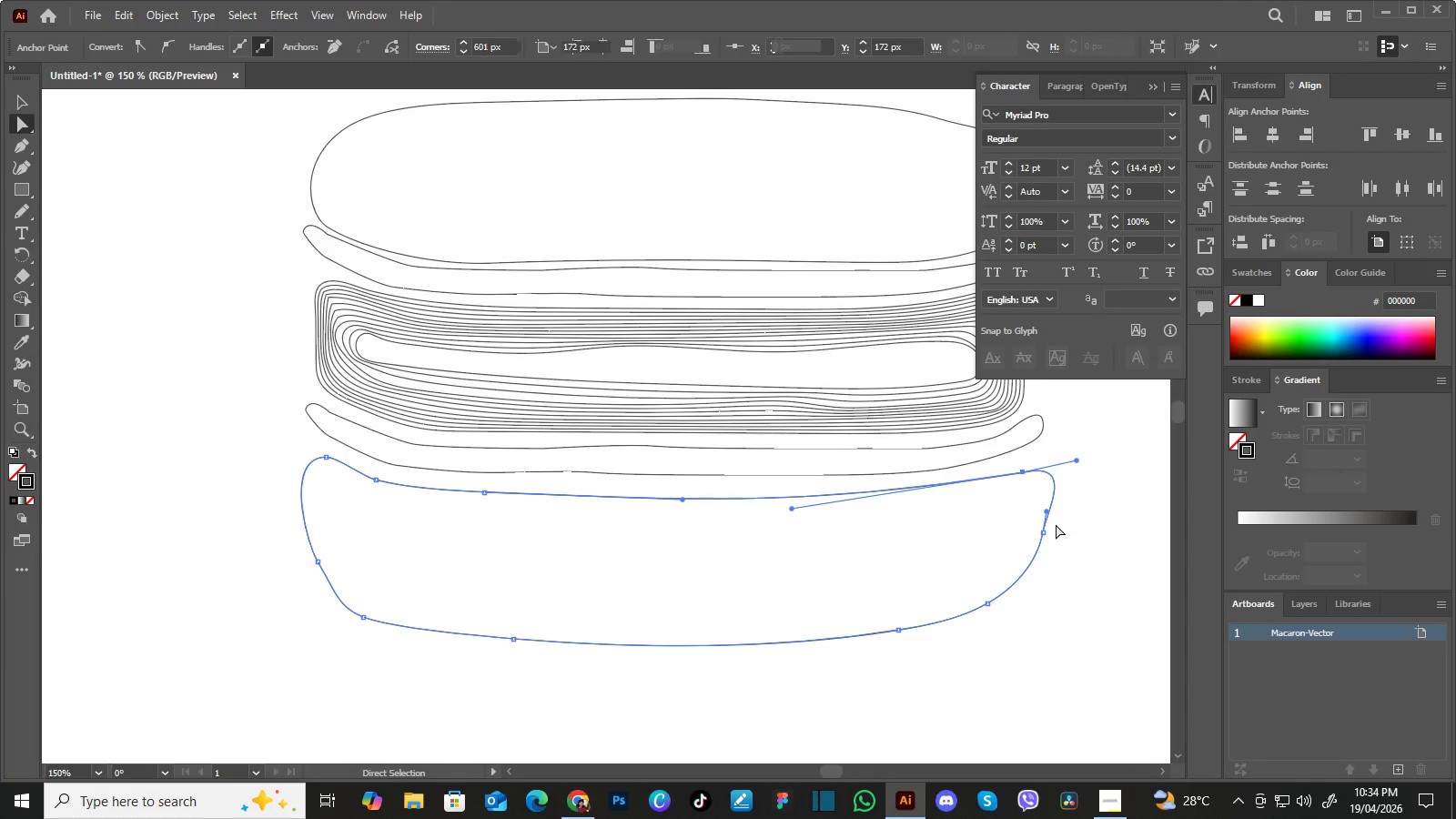 
left_click_drag(start_coordinate=[1062, 530], to_coordinate=[1020, 553])
 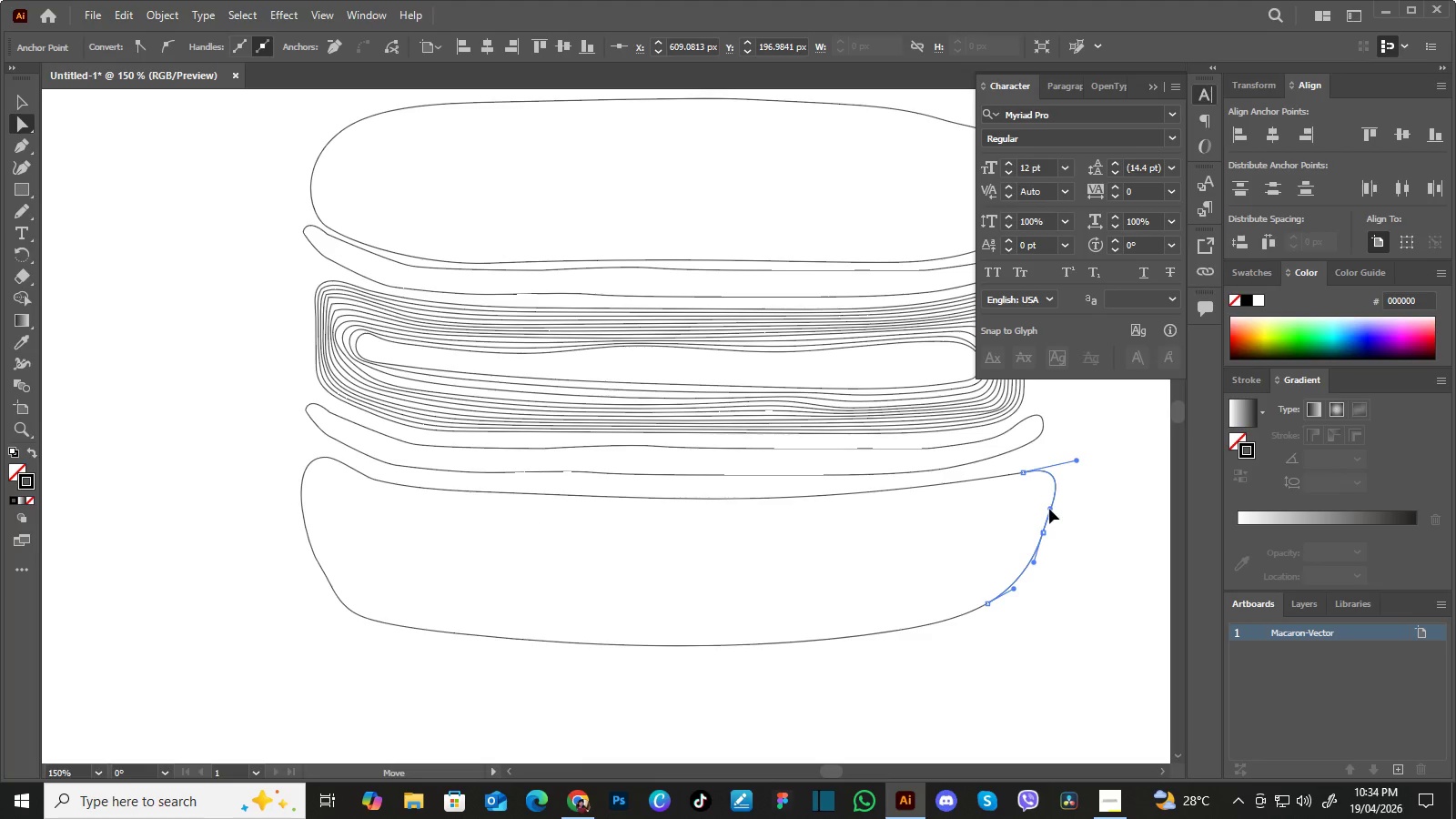 
left_click_drag(start_coordinate=[1044, 531], to_coordinate=[1044, 538])
 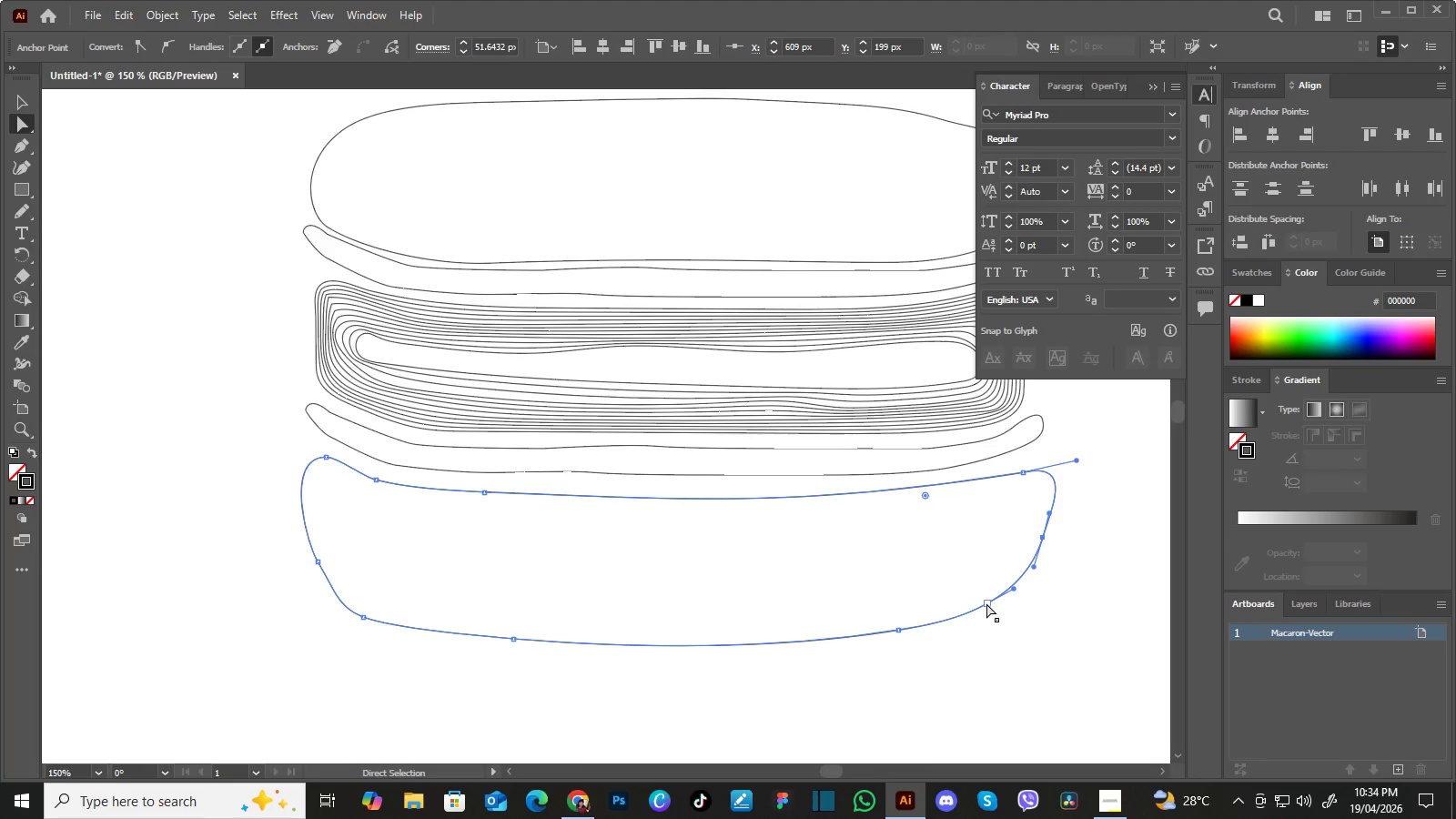 
left_click_drag(start_coordinate=[986, 603], to_coordinate=[986, 610])